 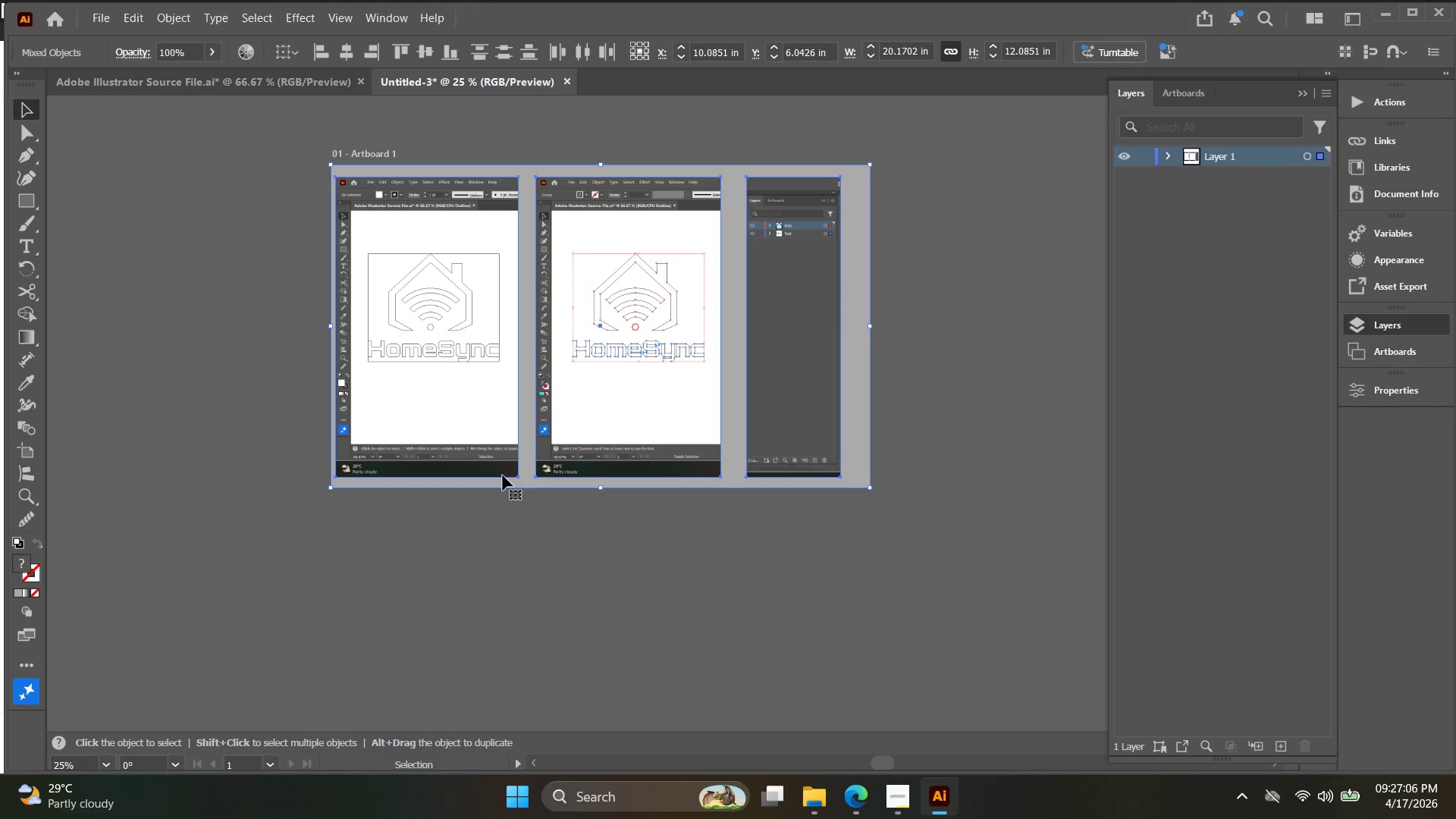 
key(Control+Shift+S)
 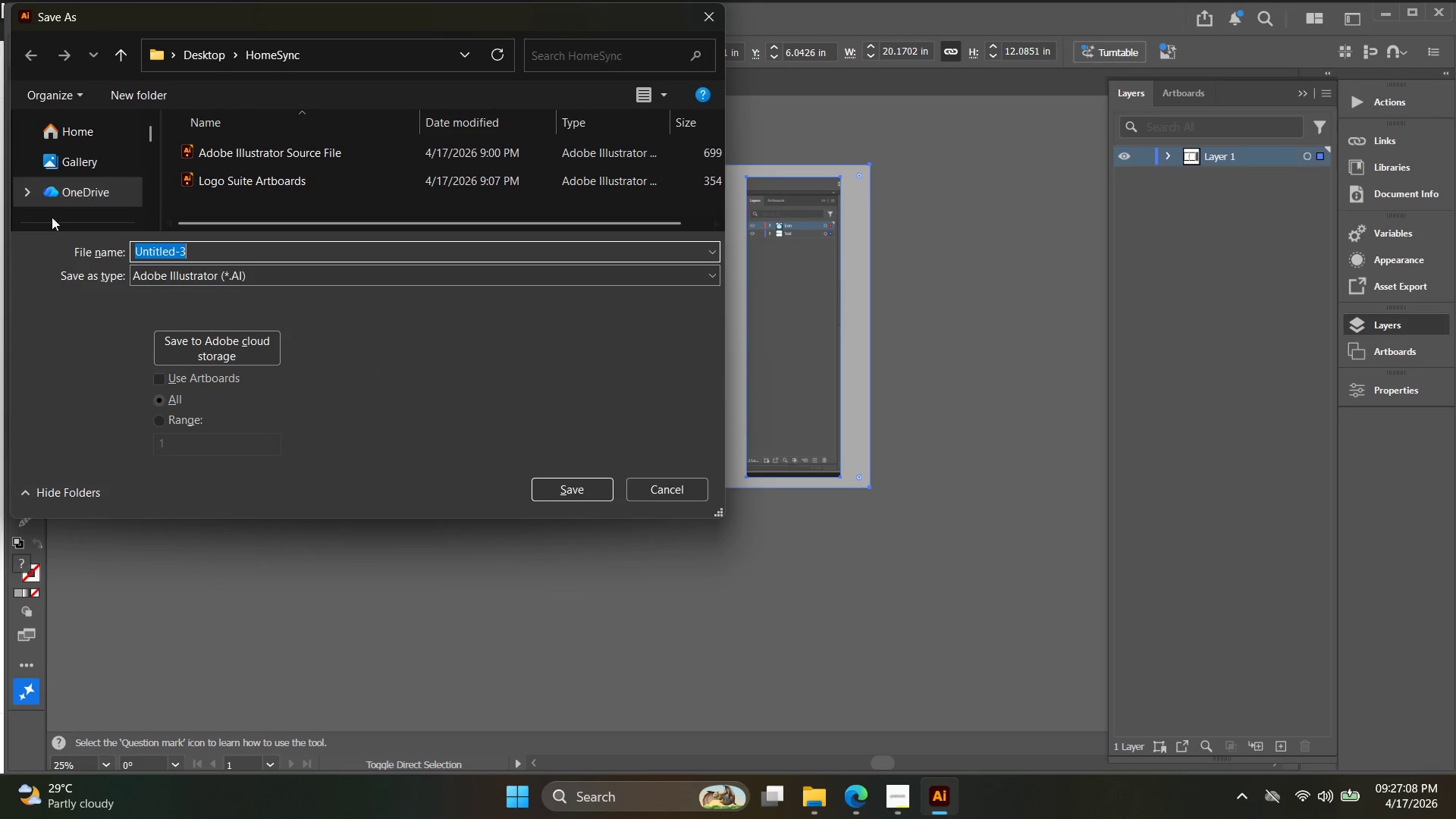 
scroll: coordinate [133, 246], scroll_direction: up, amount: 4.0
 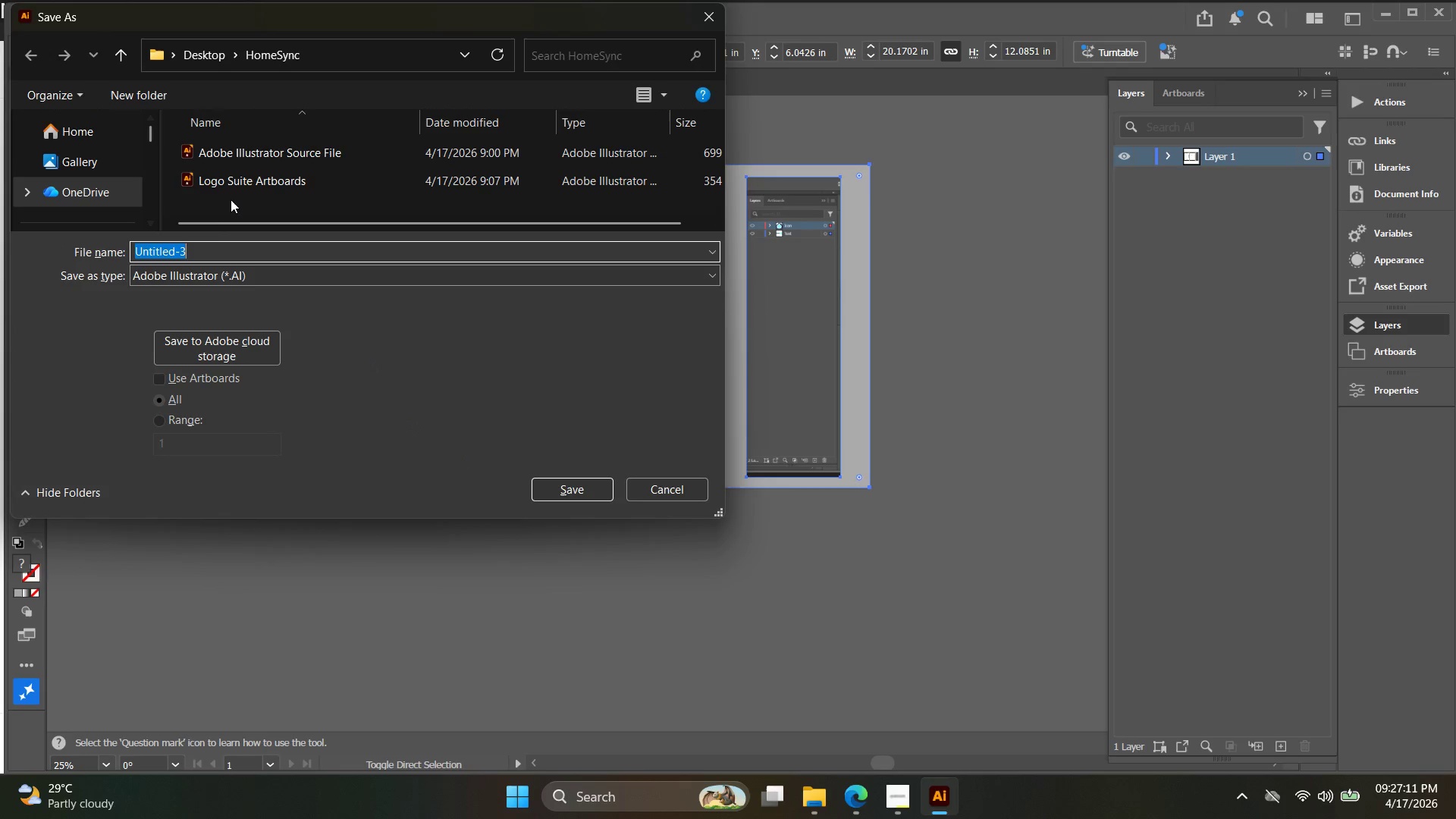 
left_click([206, 274])
 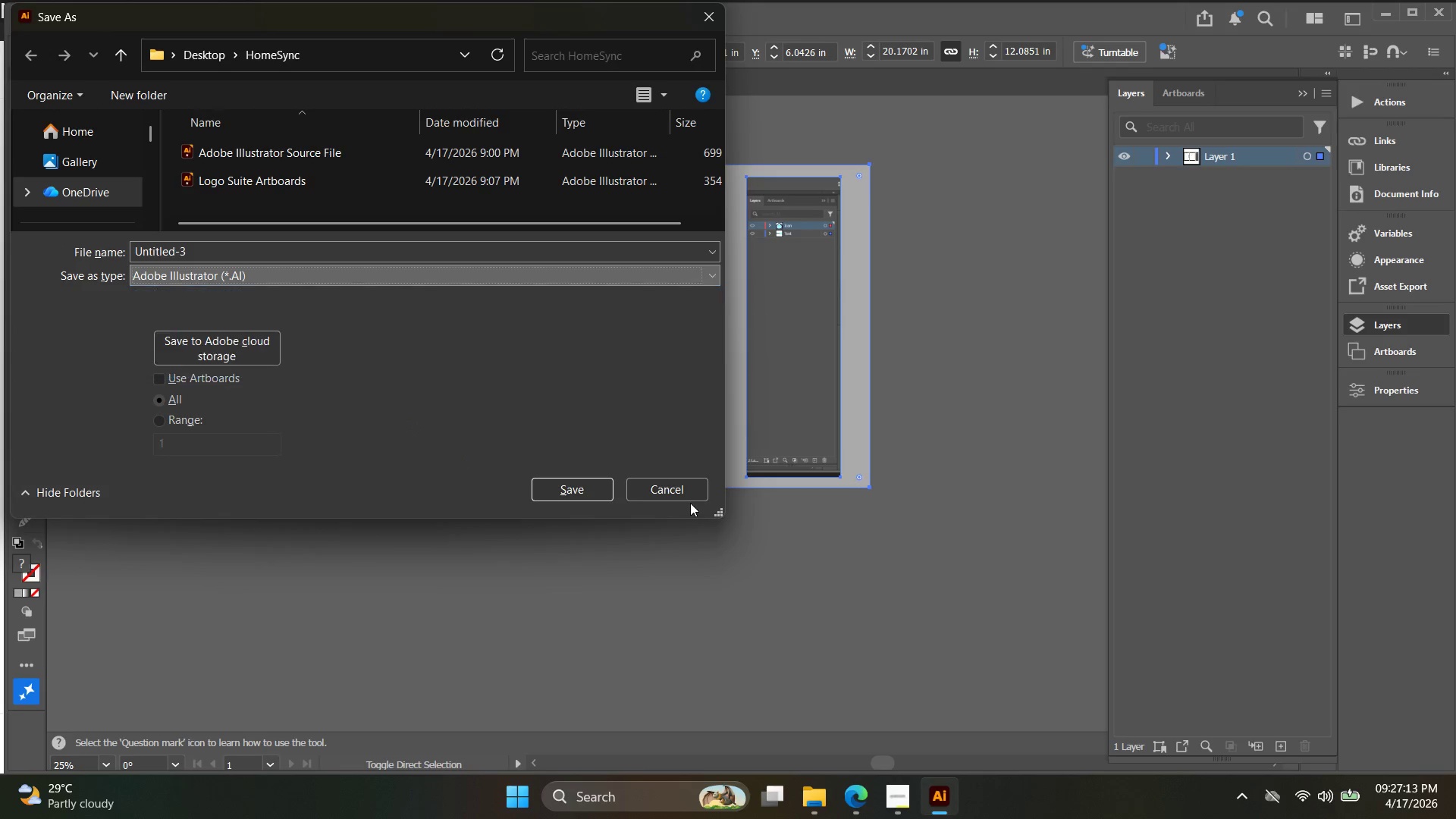 
double_click([687, 498])
 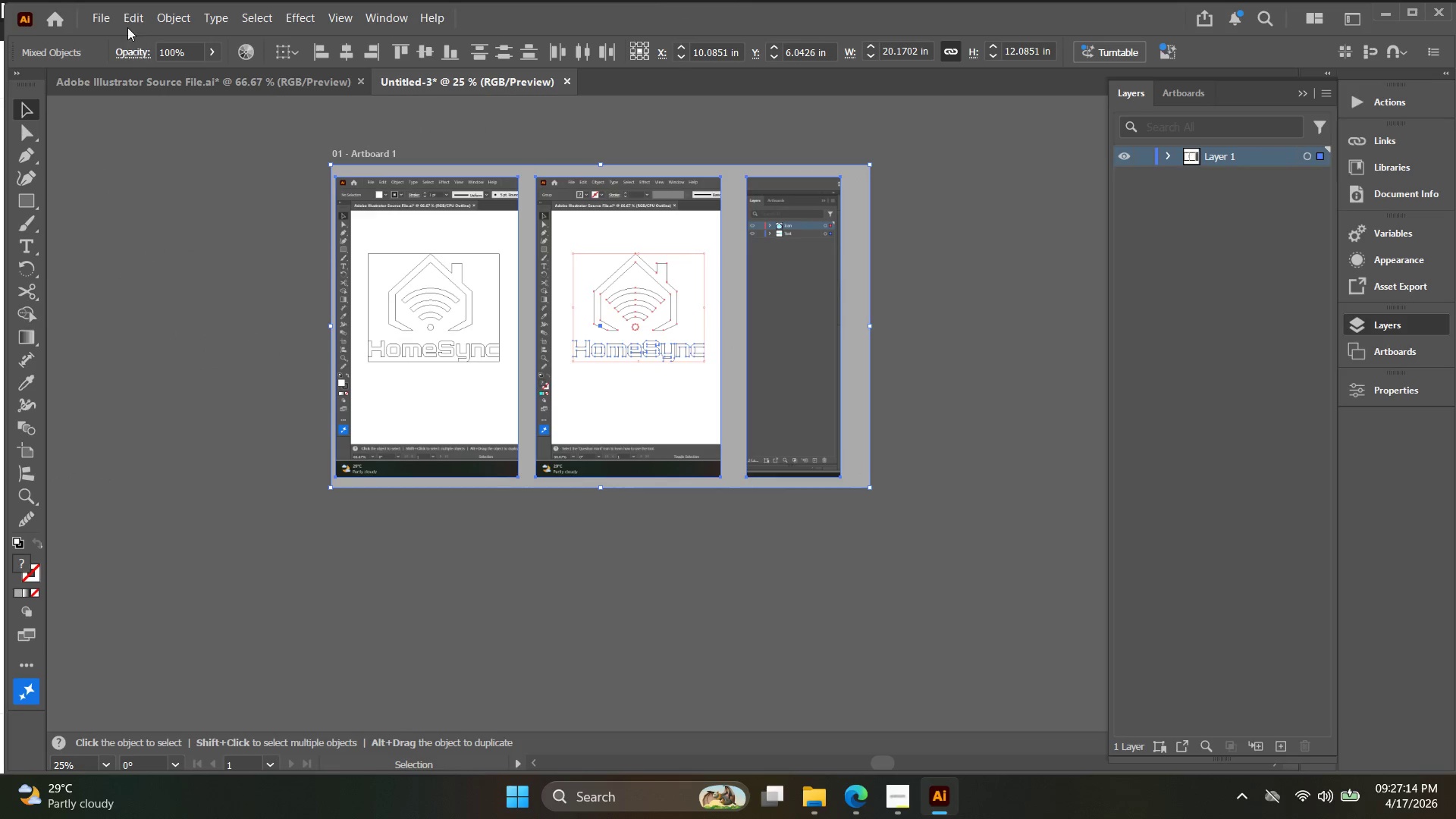 
left_click([103, 17])
 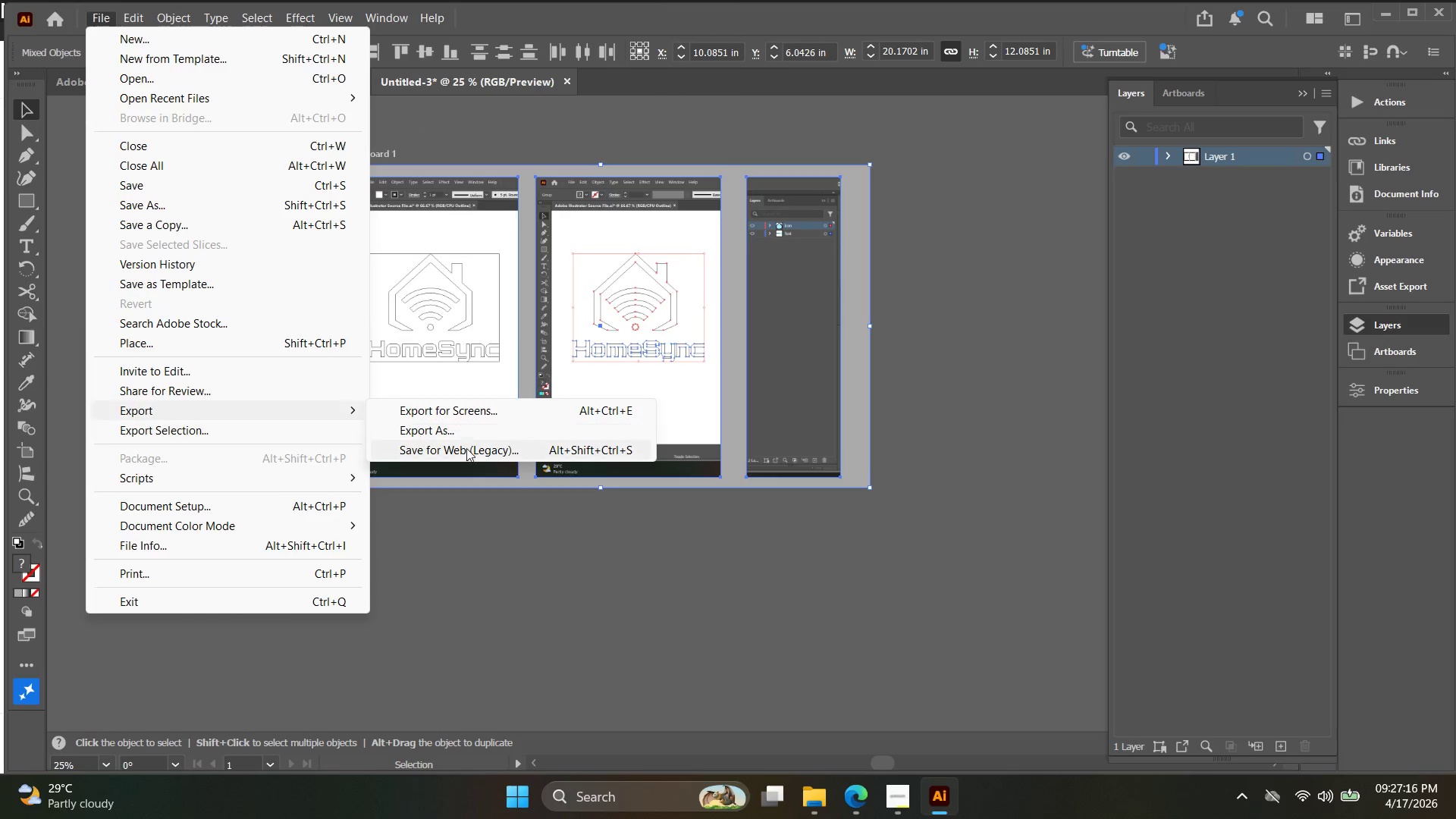 
left_click([475, 431])
 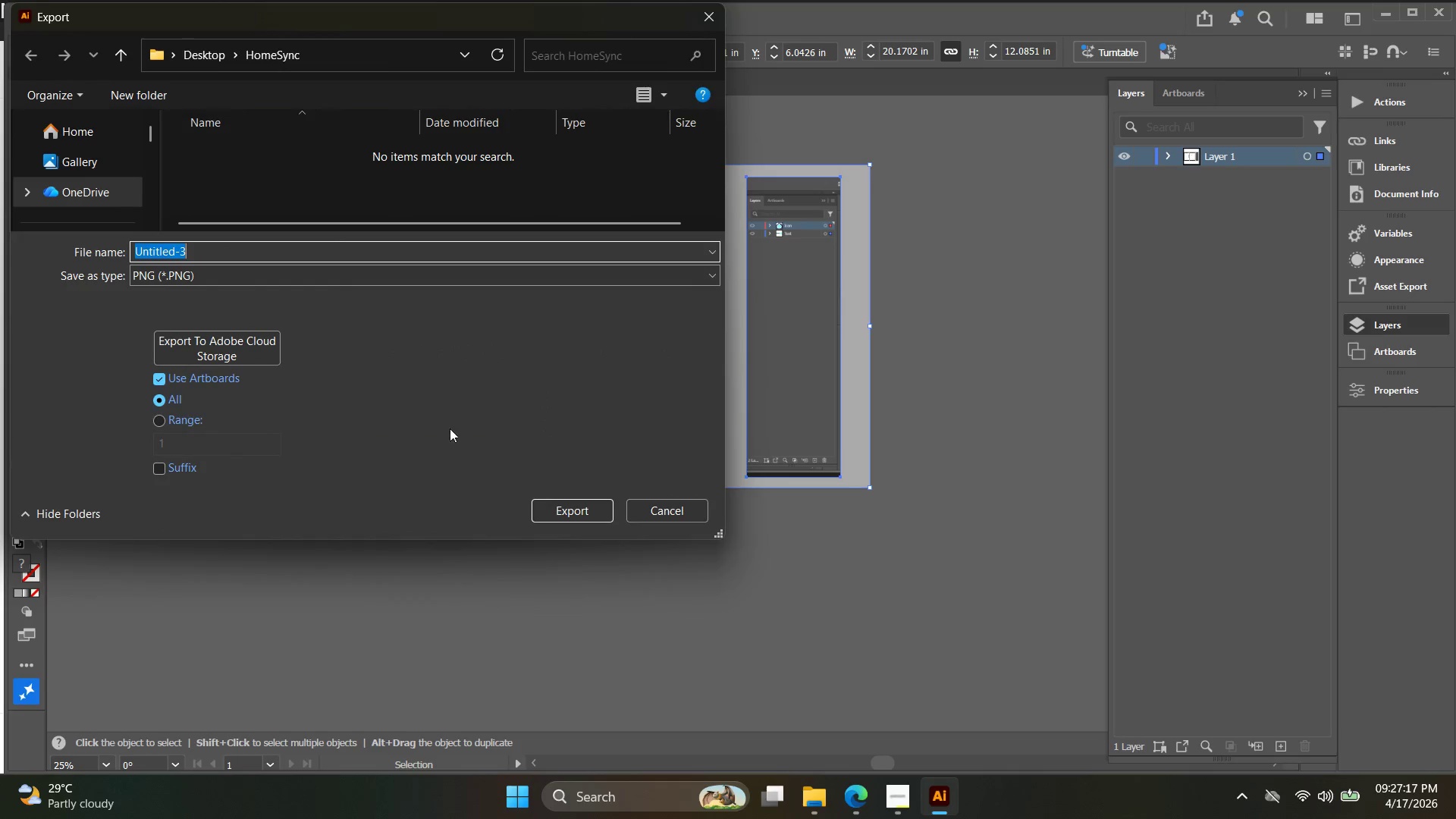 
mouse_move([234, 291])
 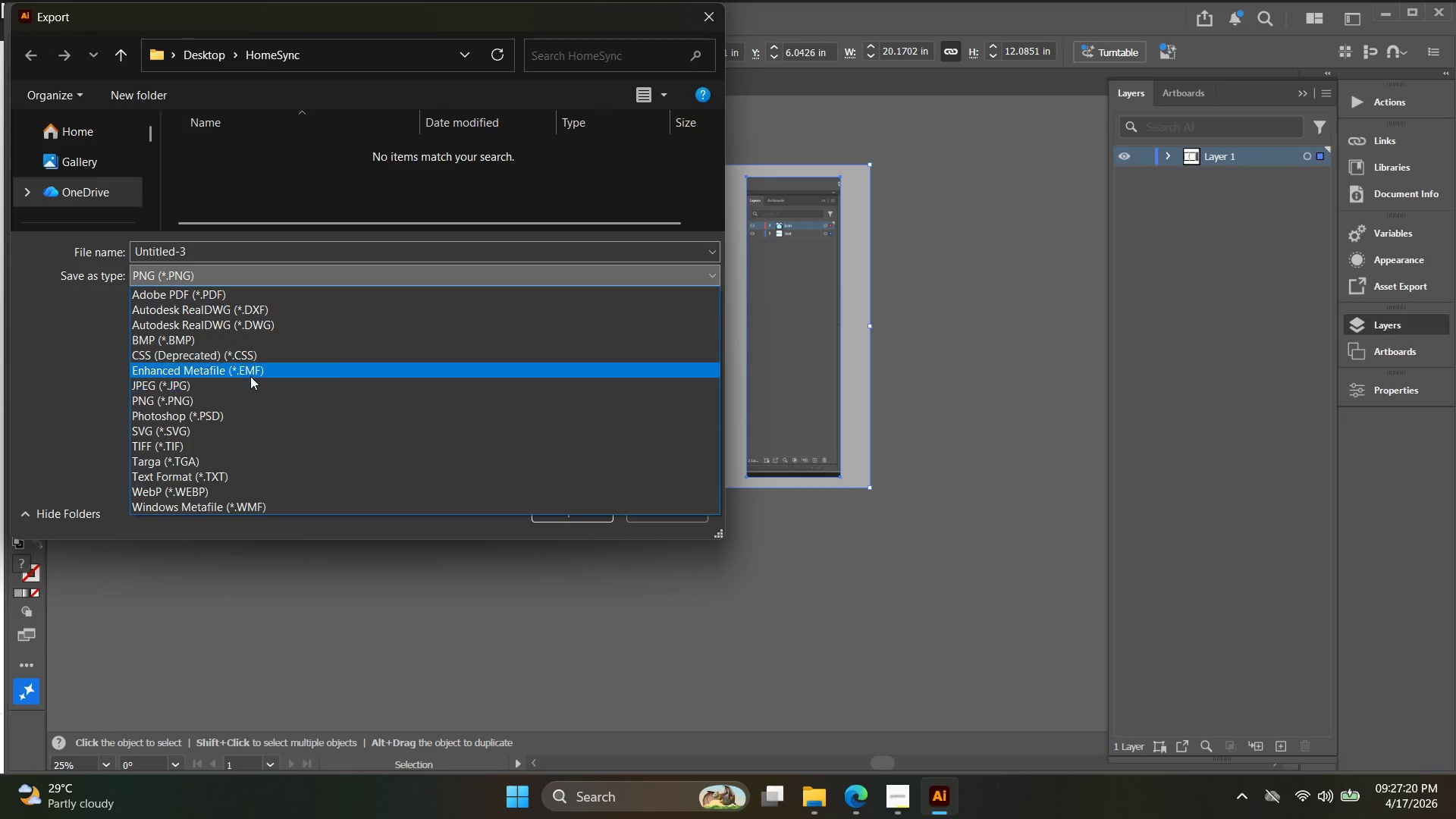 
left_click([249, 383])
 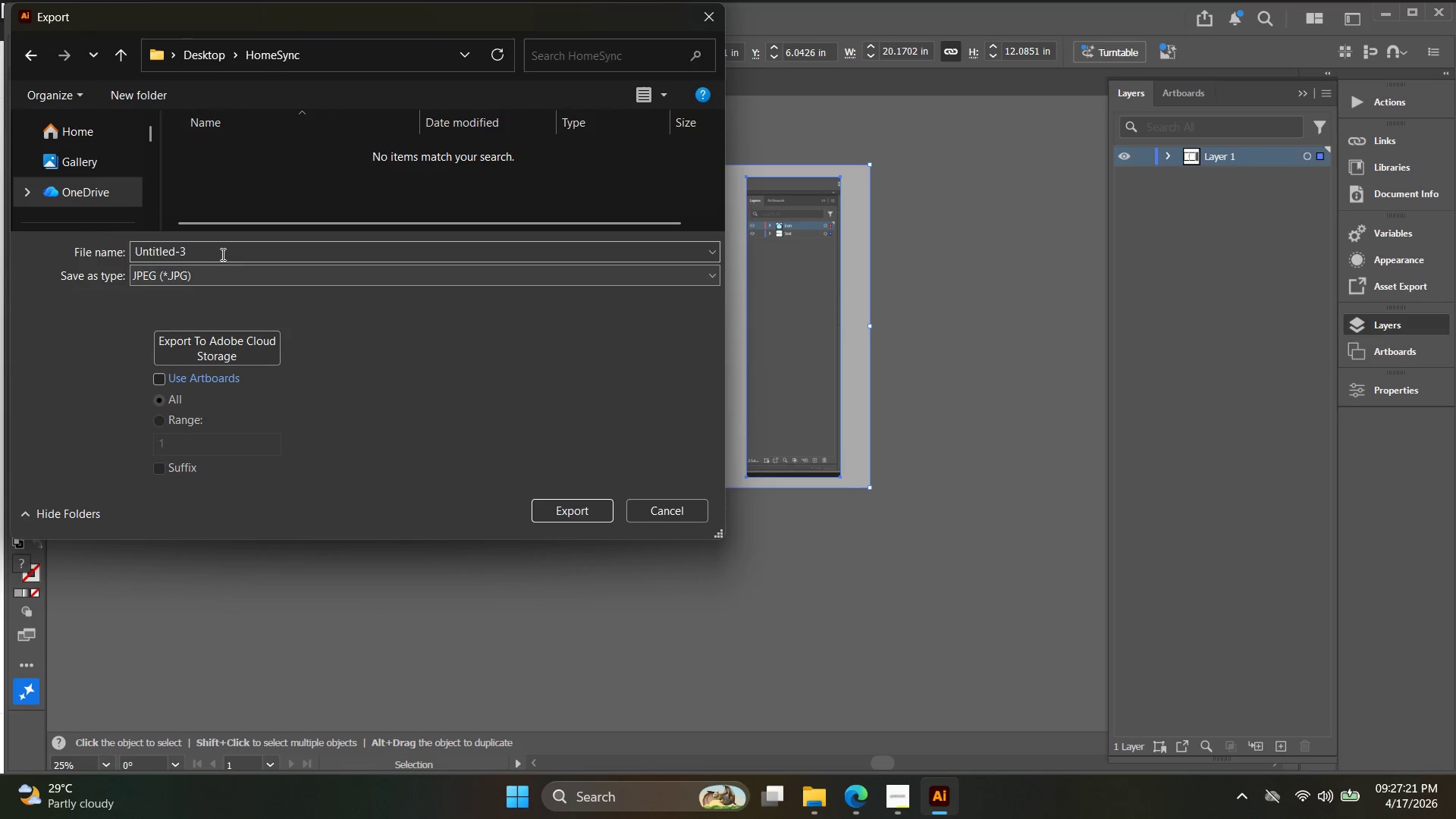 
key(Control+ControlLeft)
 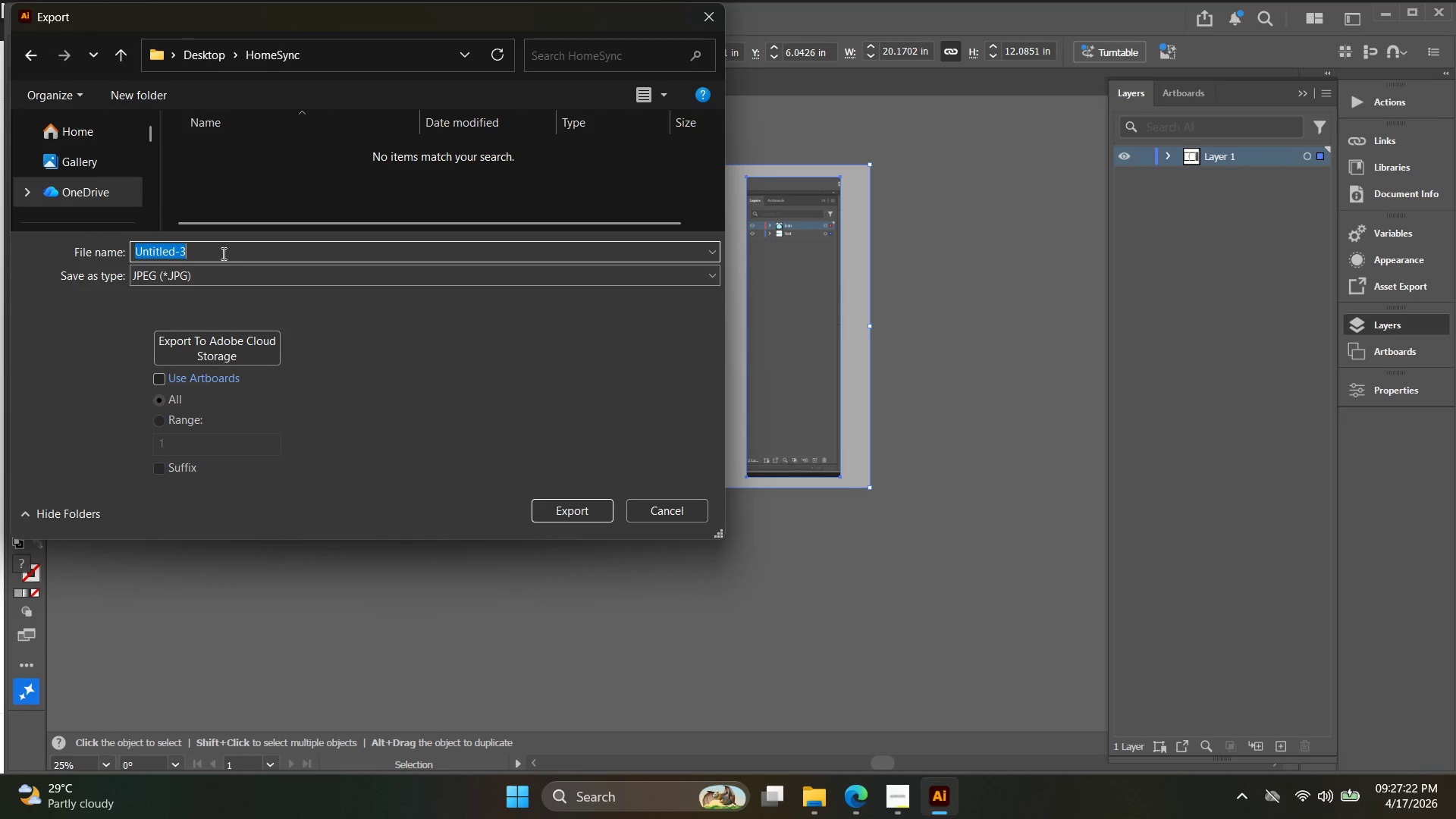 
key(Control+V)
 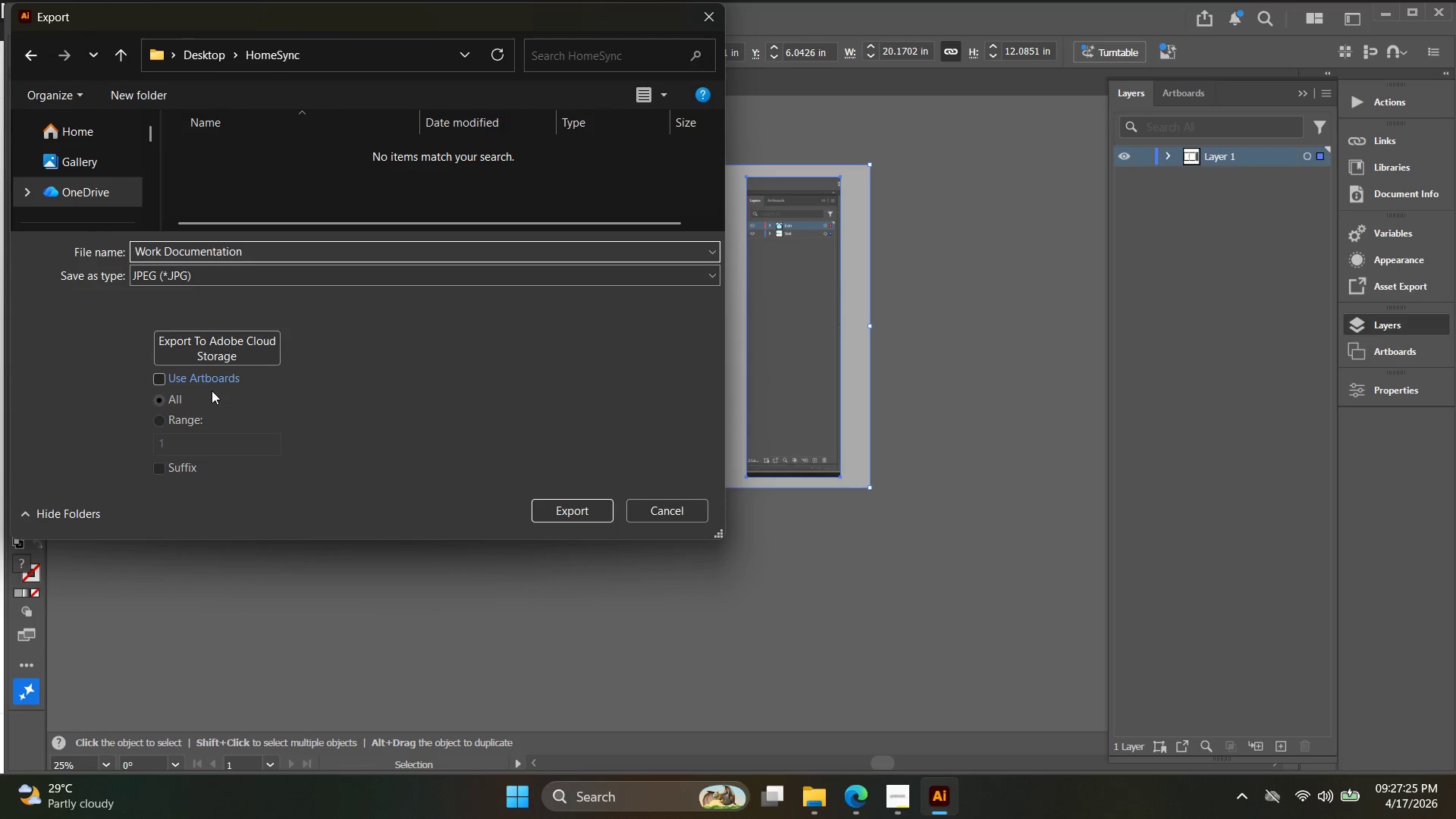 
left_click([569, 515])
 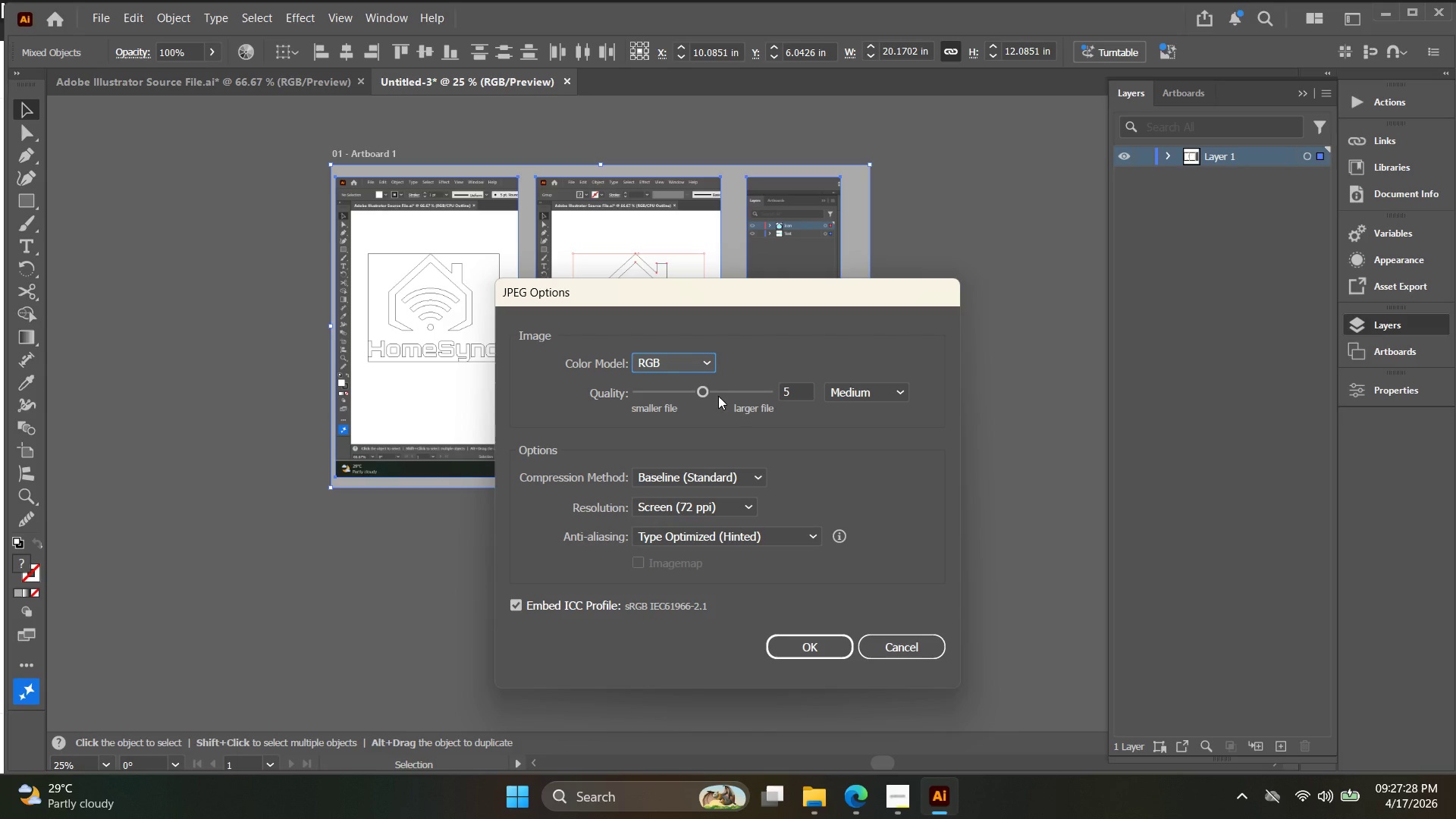 
left_click_drag(start_coordinate=[708, 397], to_coordinate=[825, 400])
 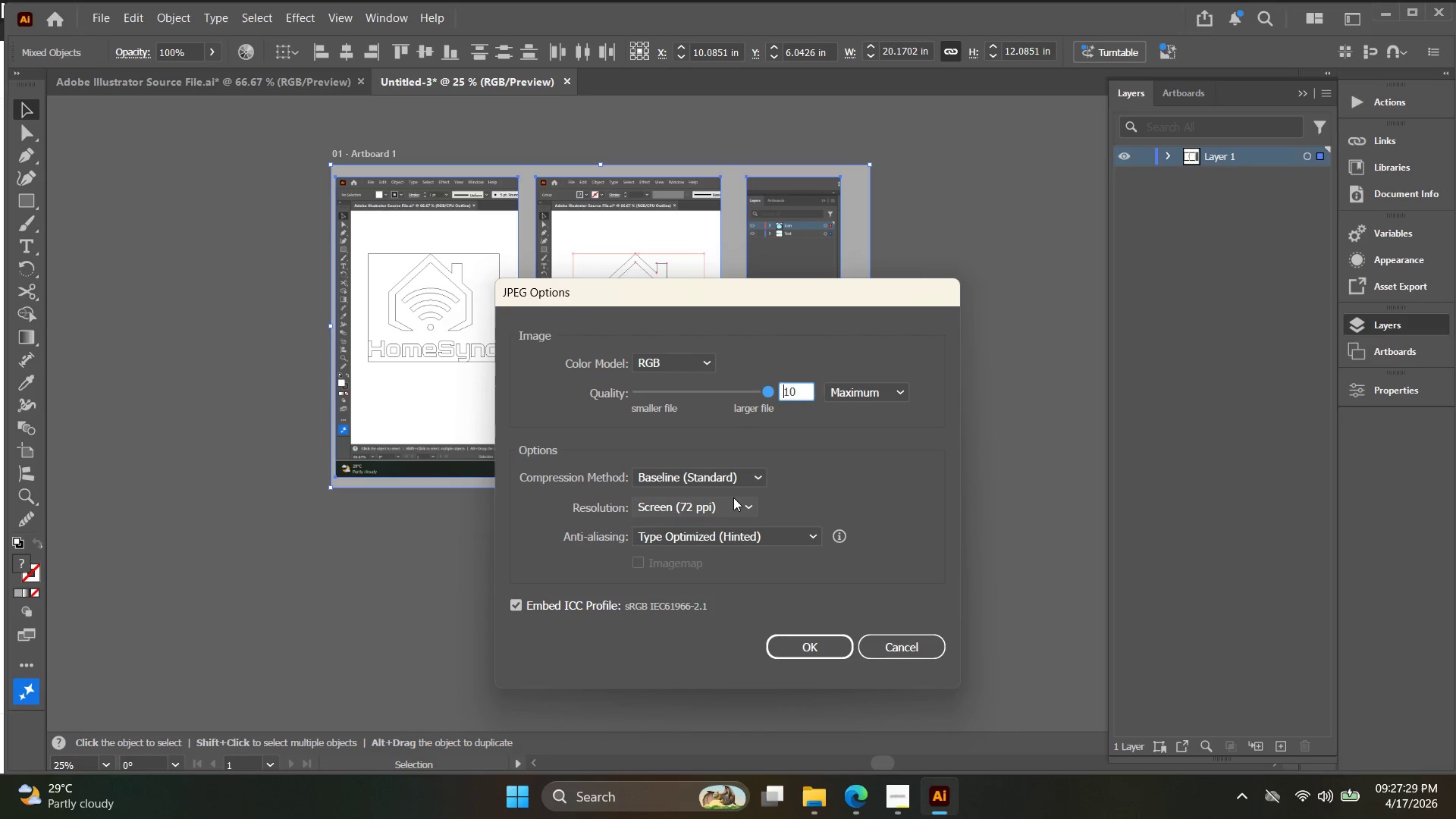 
left_click([733, 497])
 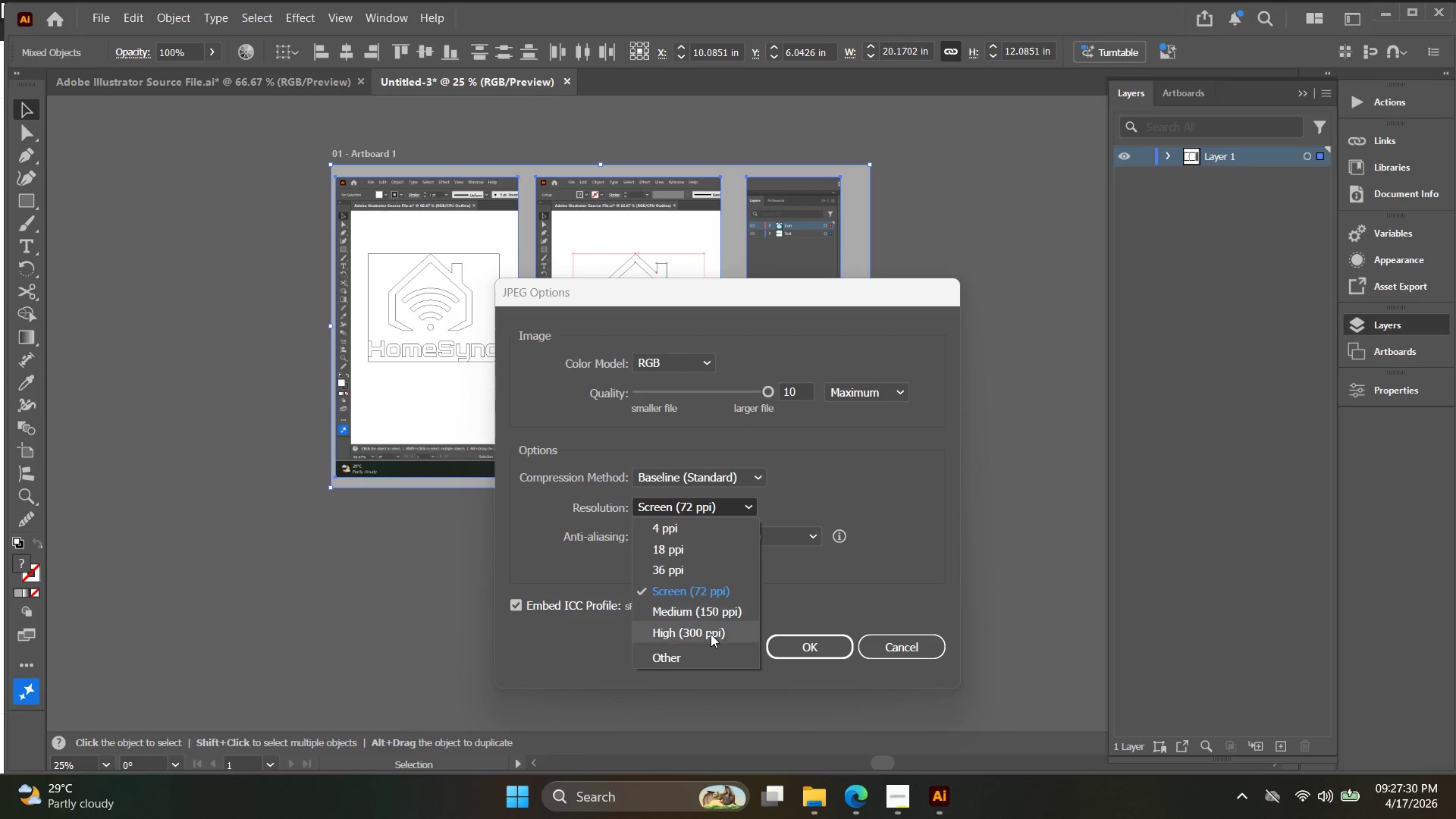 
left_click([711, 636])
 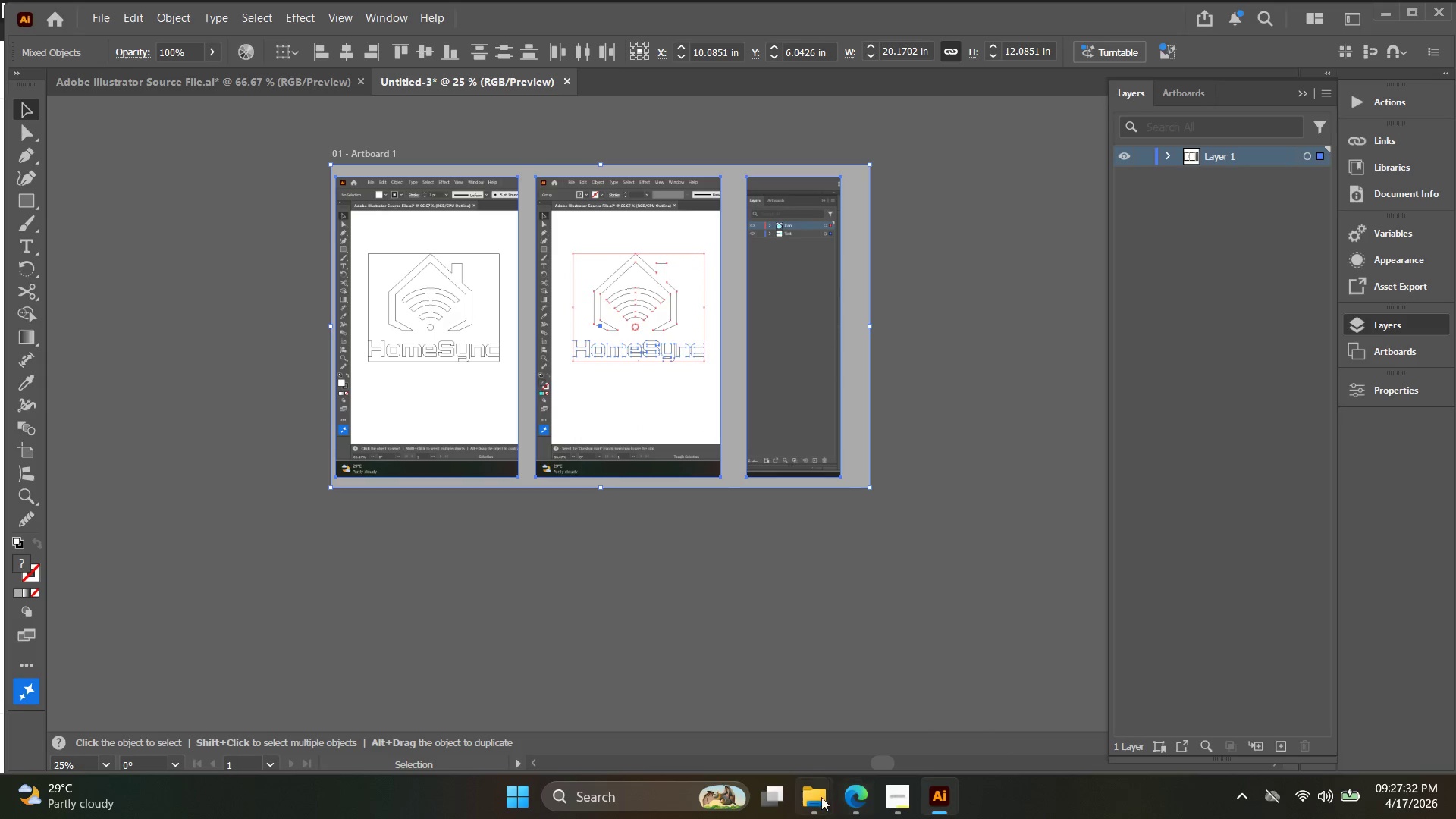 
left_click([898, 705])
 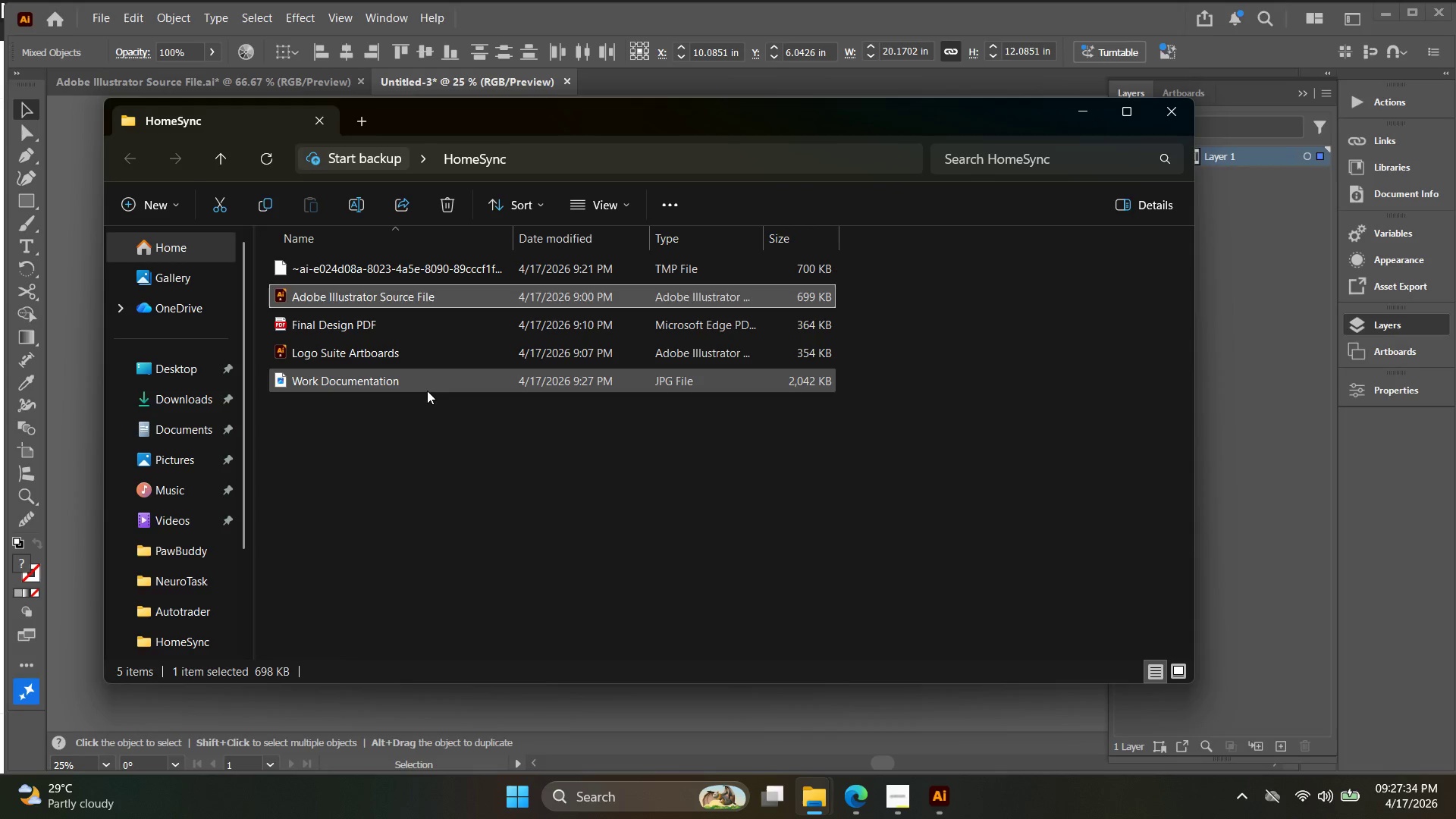 
double_click([427, 391])
 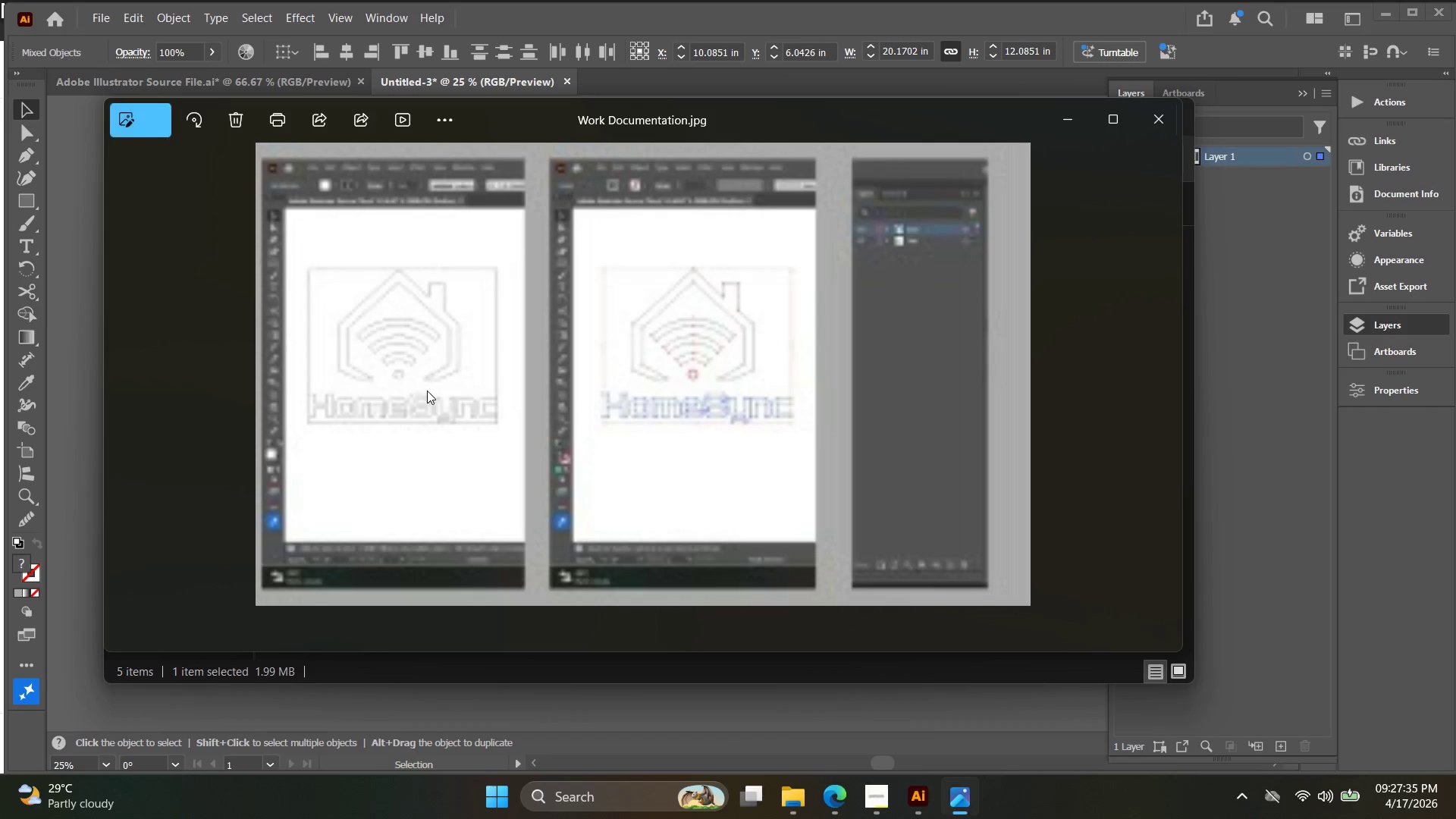 
scroll: coordinate [645, 383], scroll_direction: up, amount: 13.0
 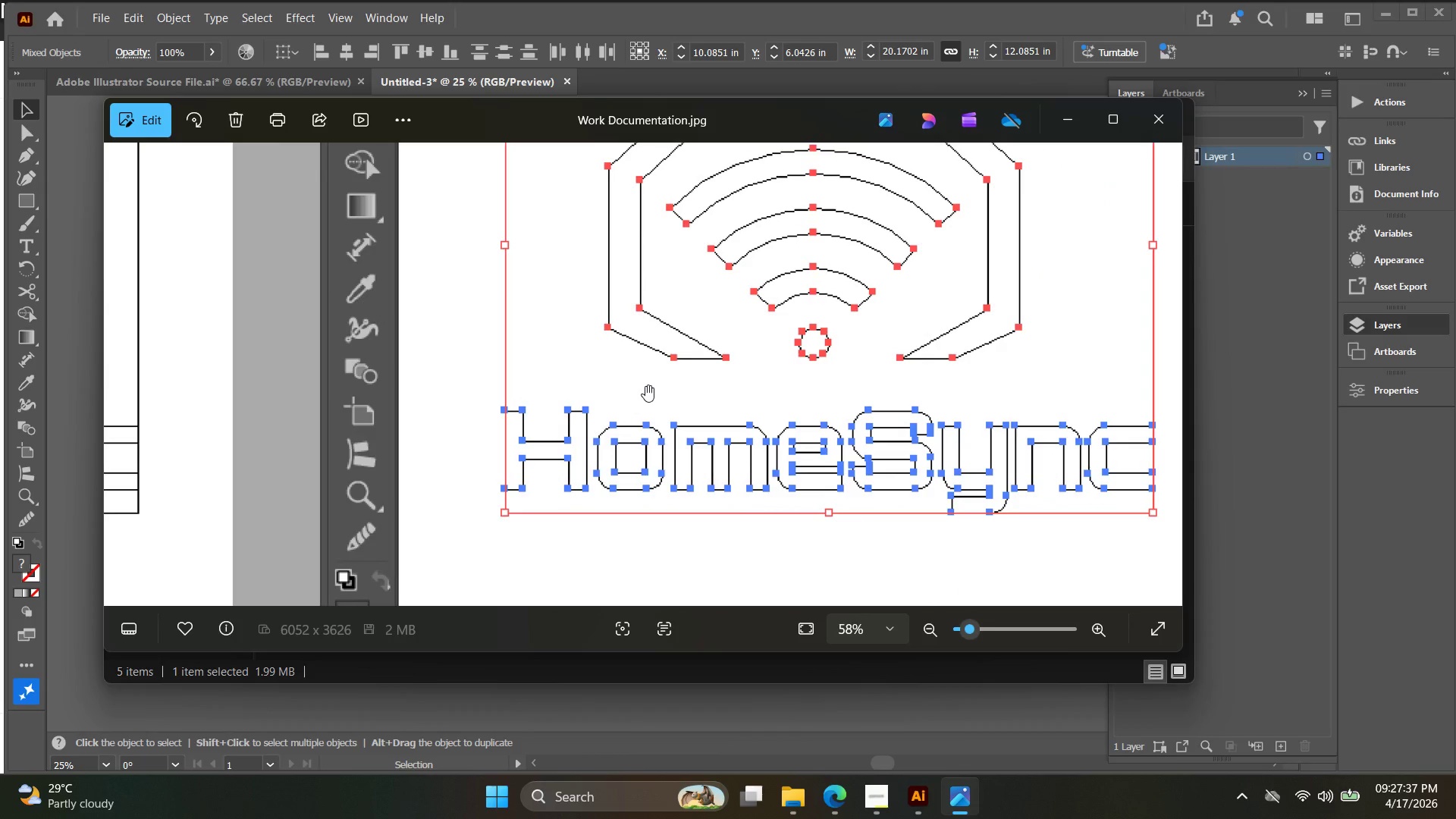 
left_click_drag(start_coordinate=[651, 391], to_coordinate=[604, 457])
 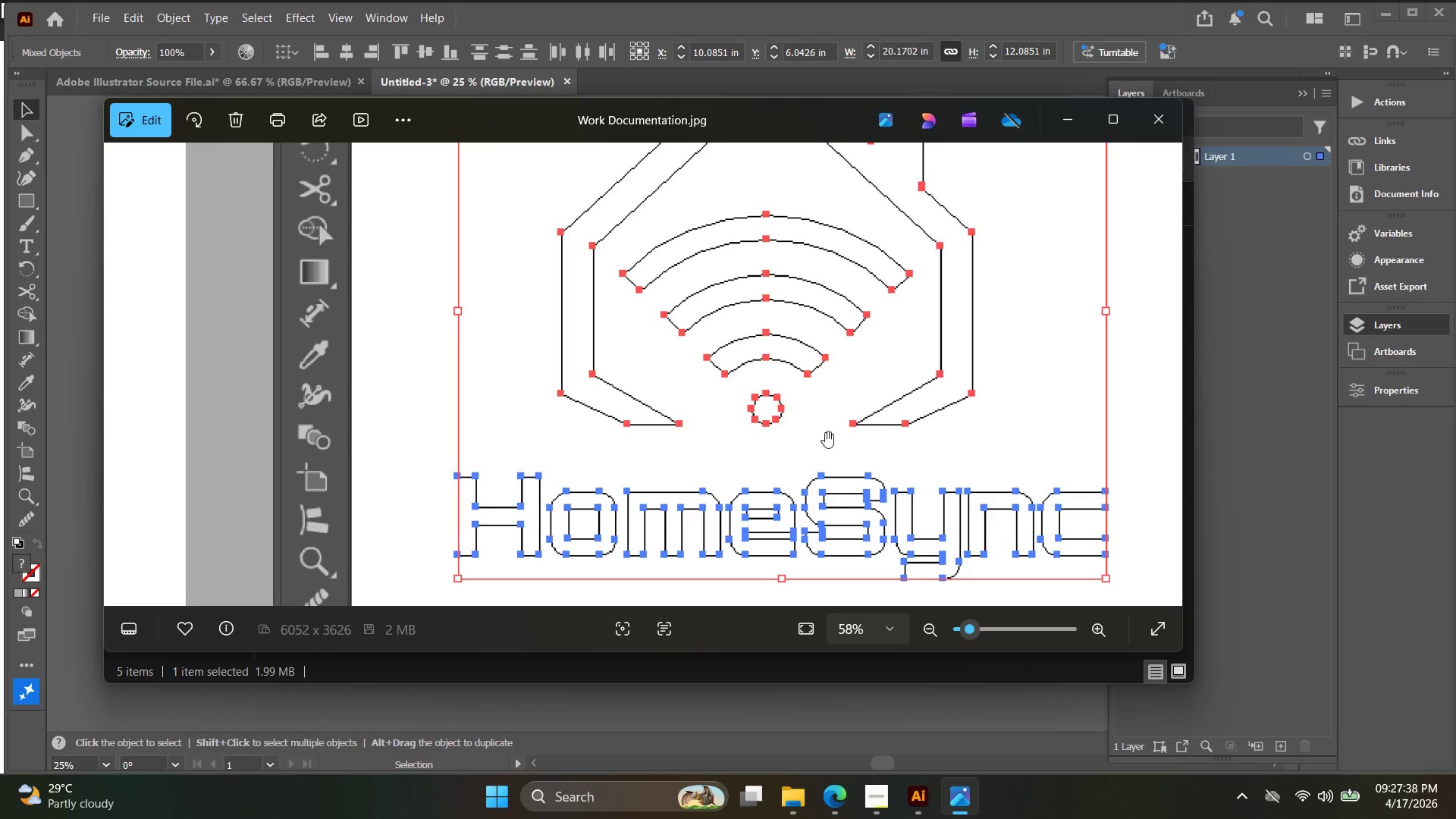 
left_click_drag(start_coordinate=[829, 431], to_coordinate=[772, 431])
 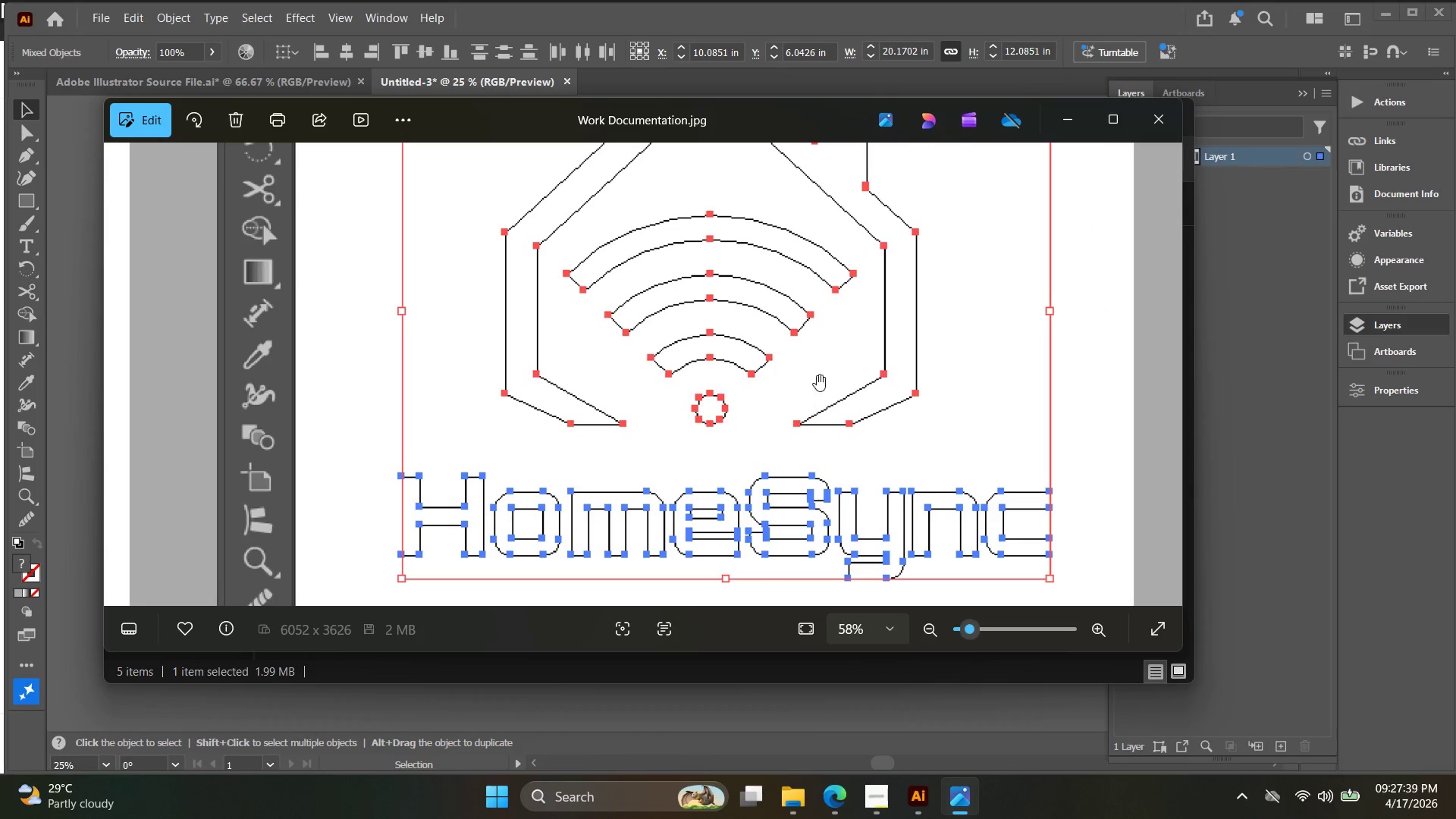 
left_click_drag(start_coordinate=[816, 375], to_coordinate=[806, 422])
 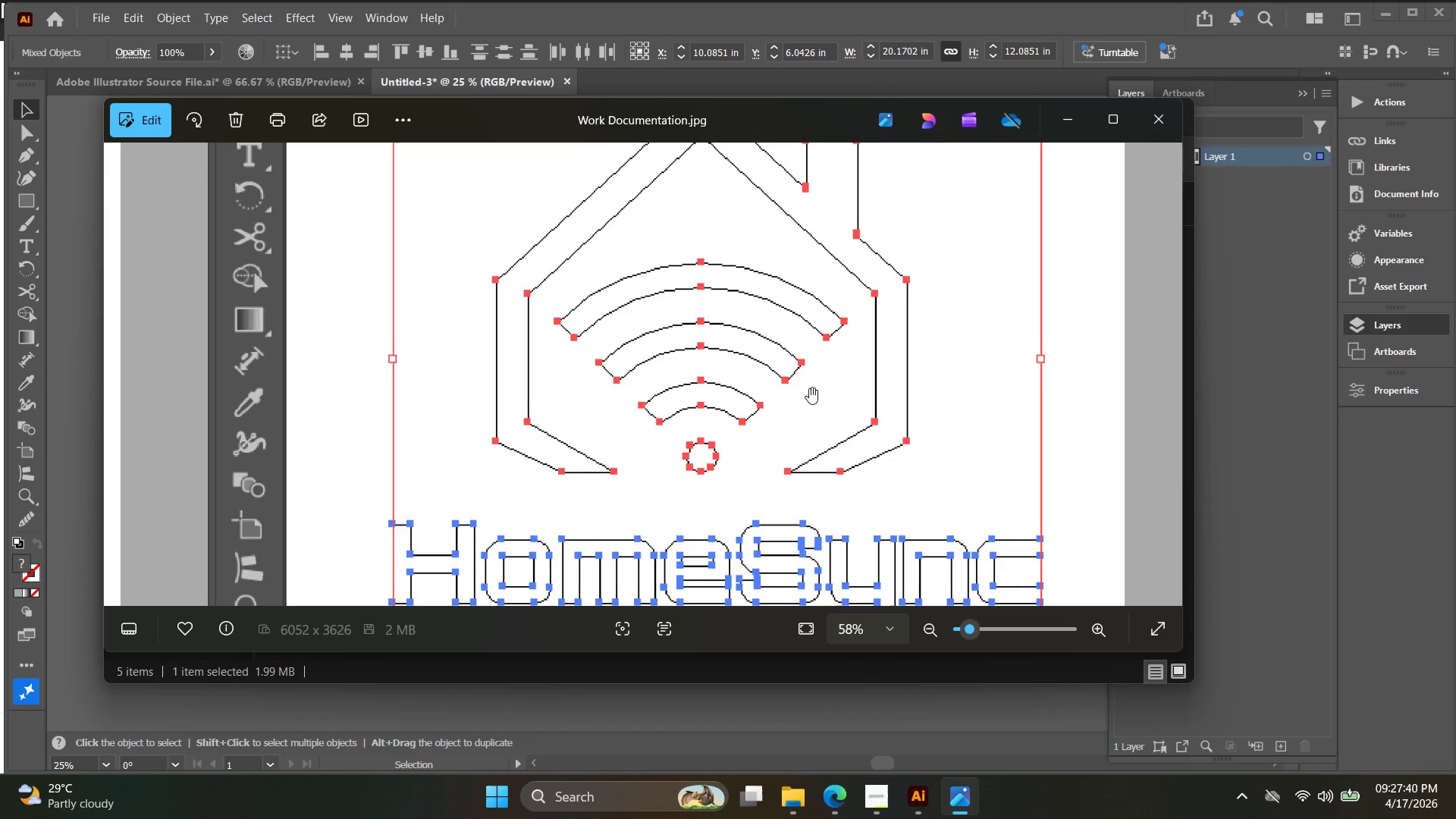 
left_click_drag(start_coordinate=[809, 379], to_coordinate=[813, 410])
 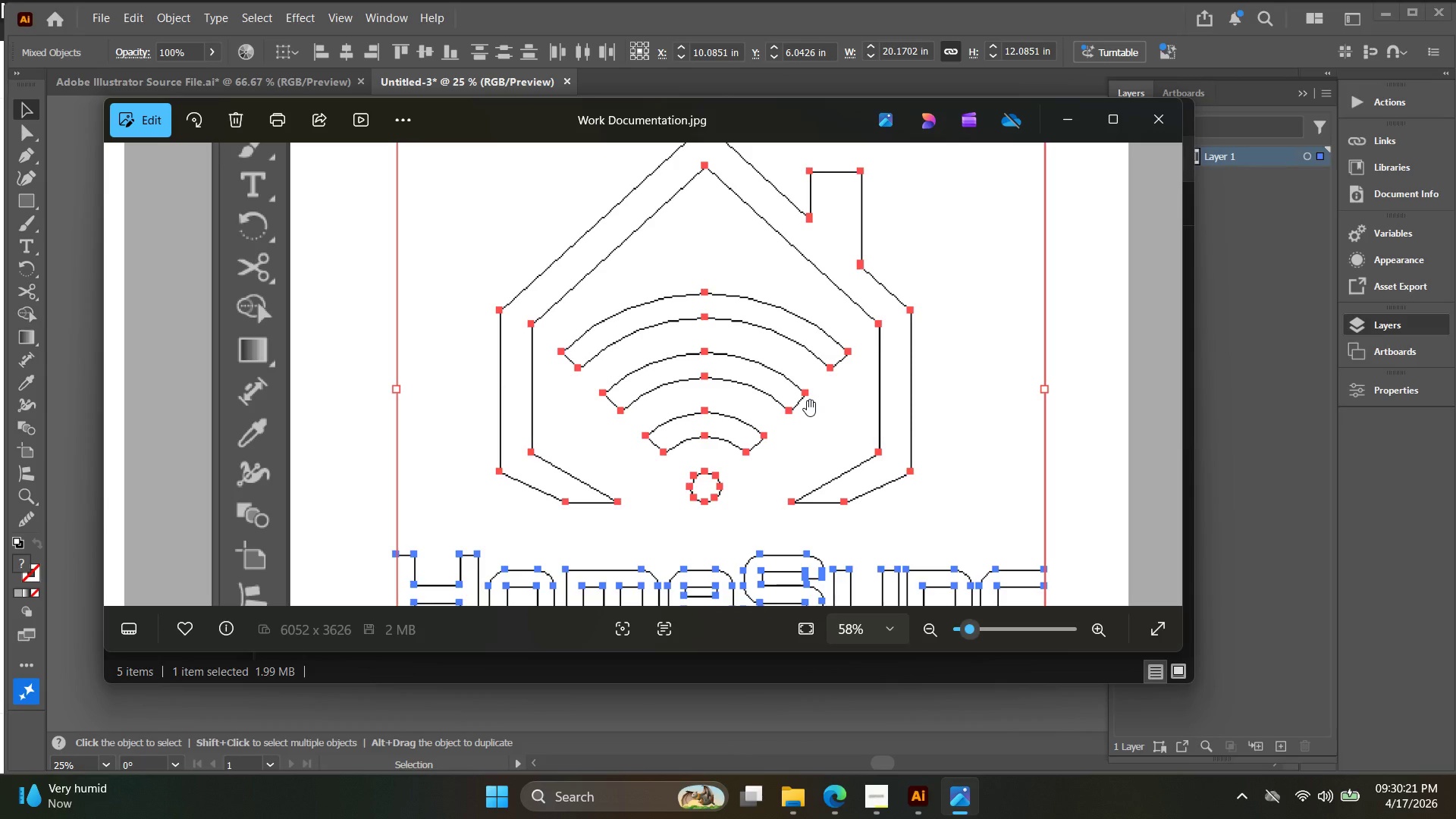 
wait(167.64)
 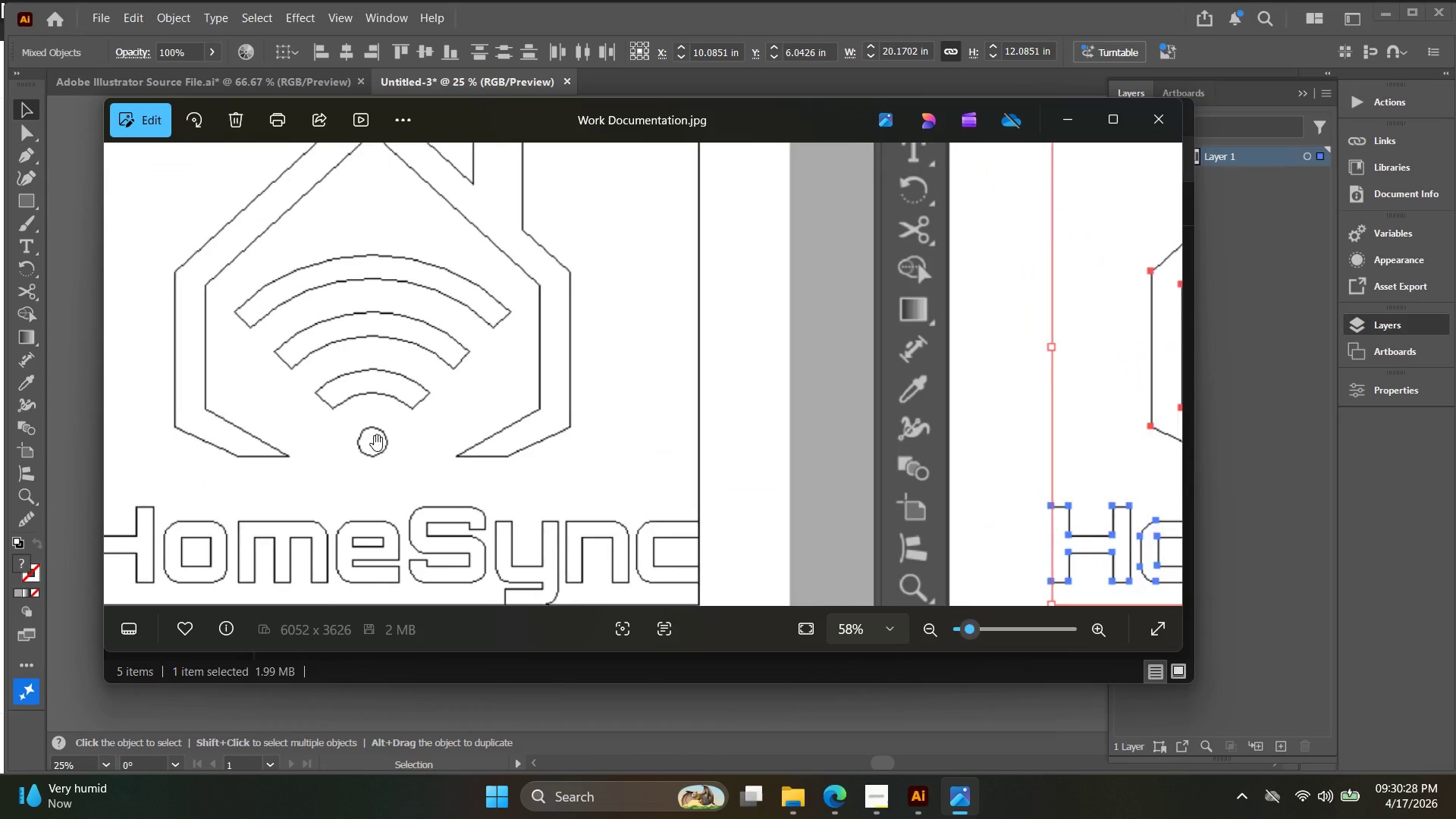 
left_click_drag(start_coordinate=[386, 434], to_coordinate=[535, 431])
 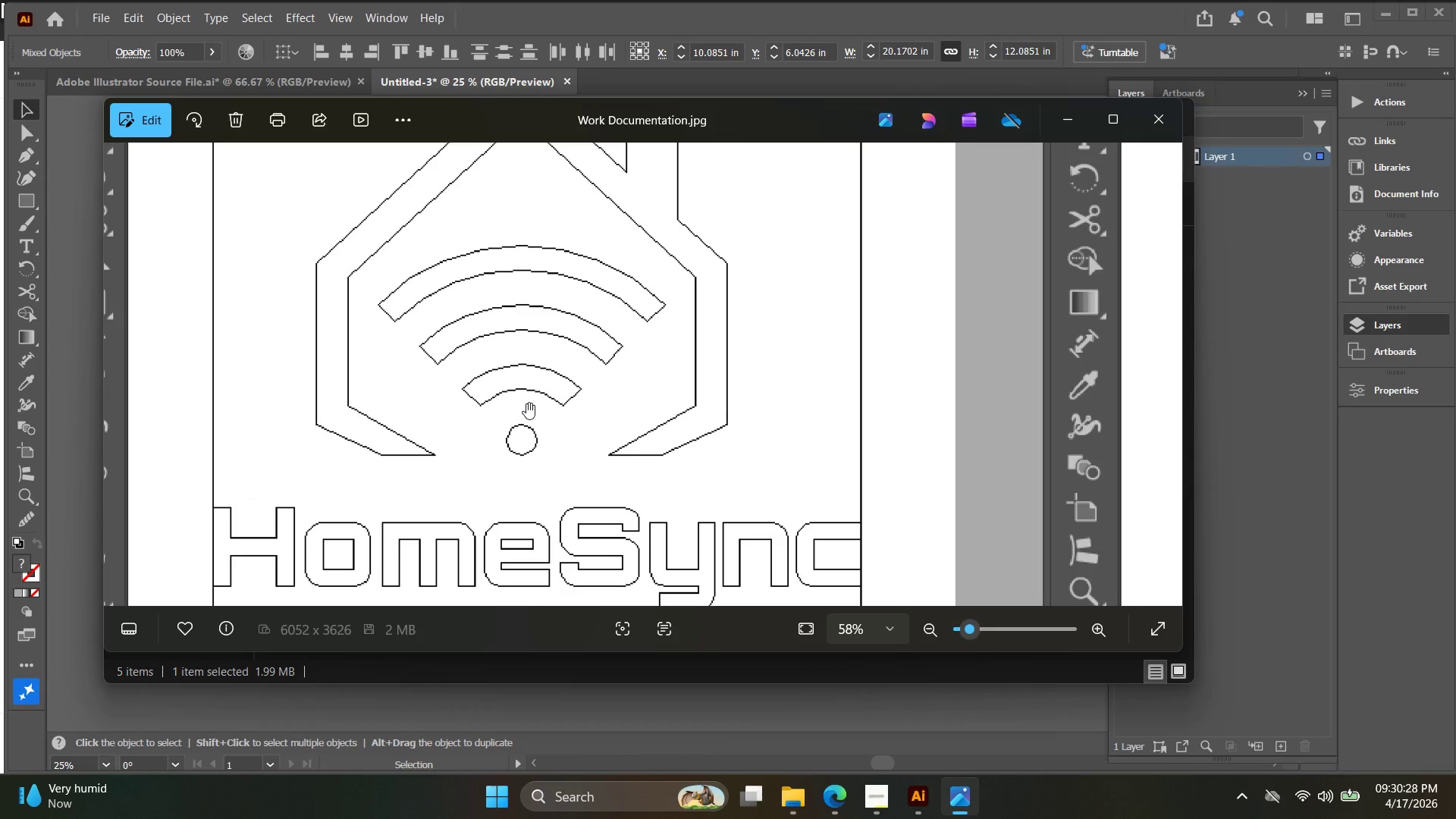 
scroll: coordinate [526, 407], scroll_direction: down, amount: 9.0
 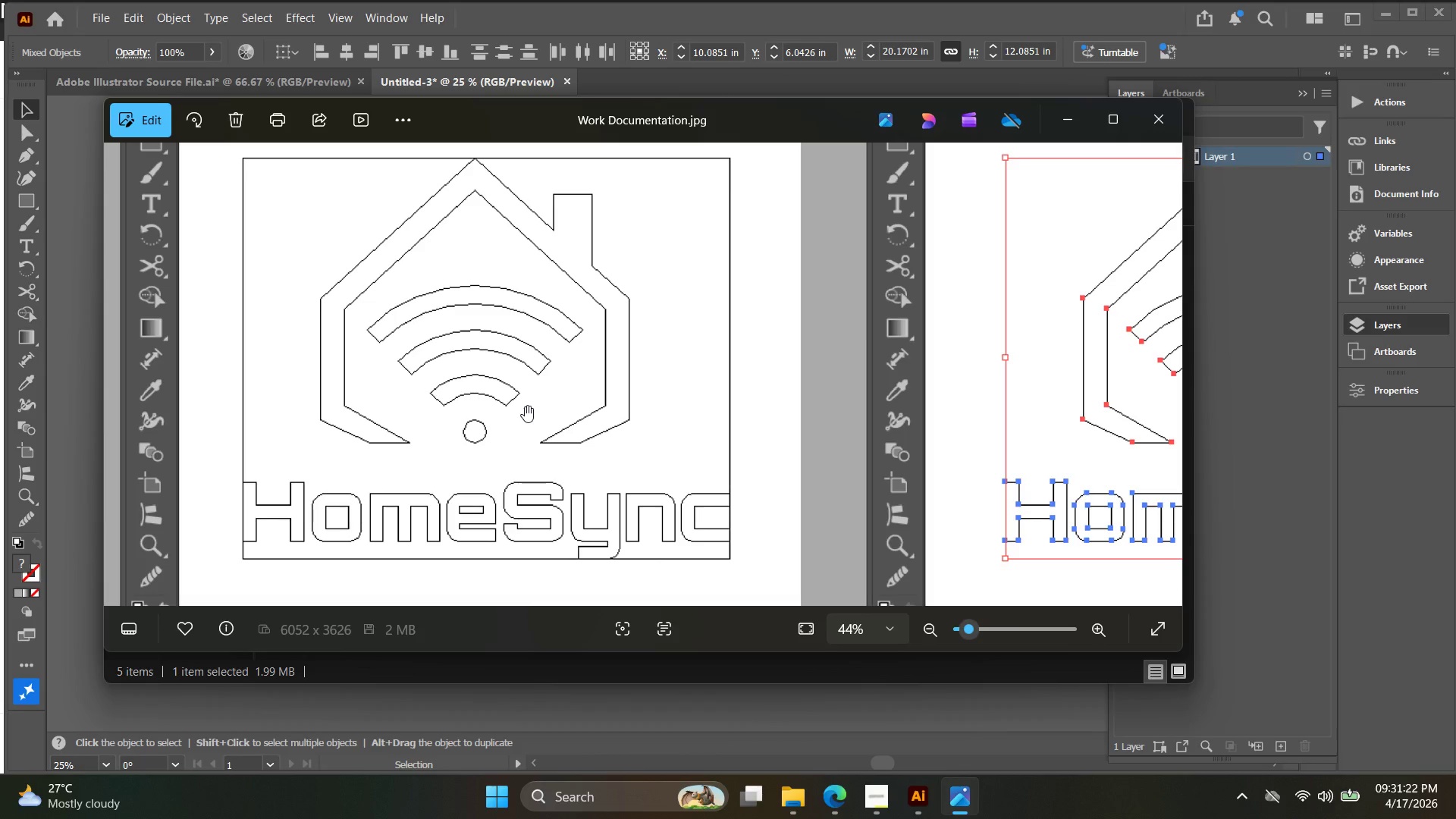 
wait(58.22)
 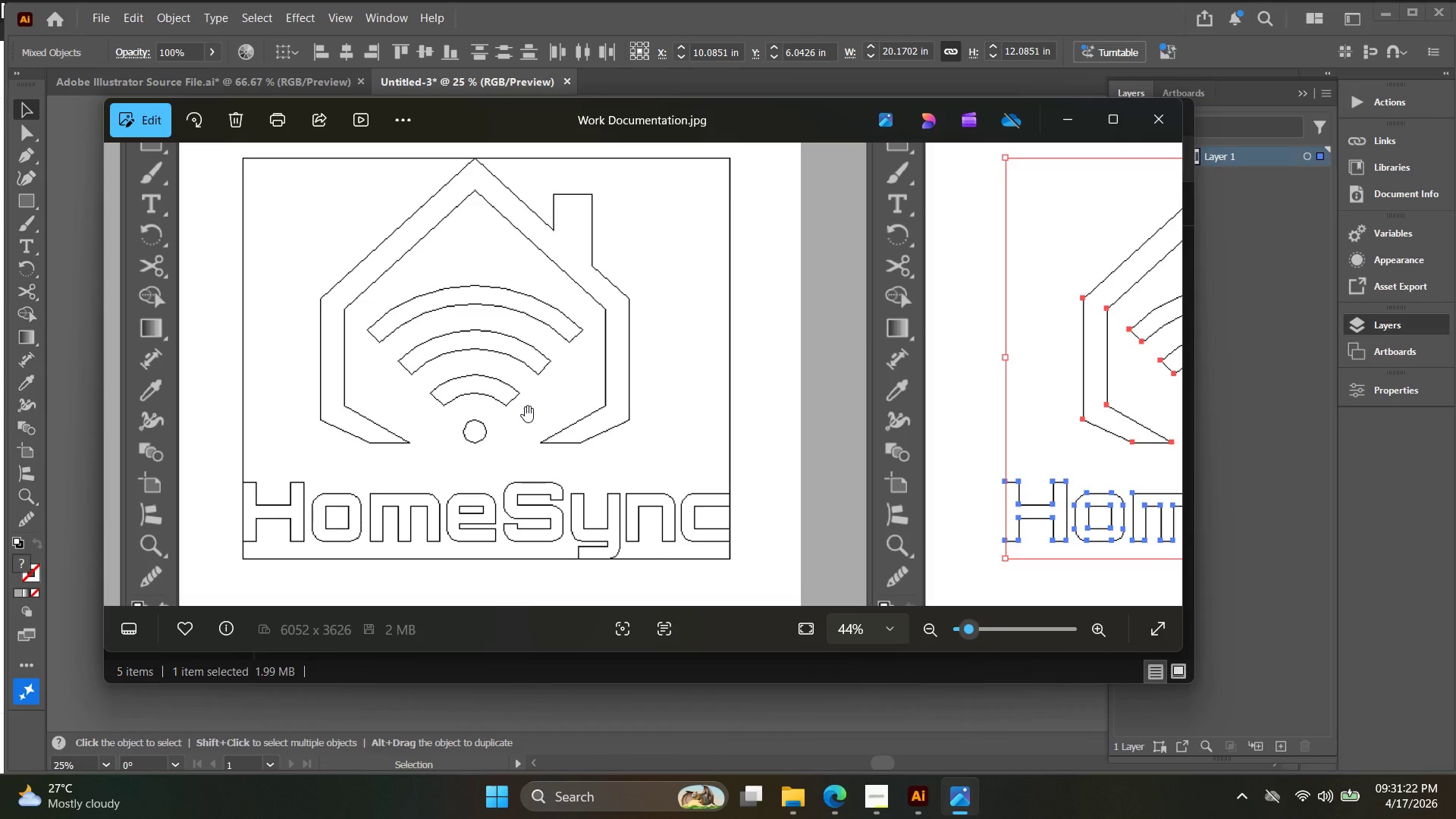 
scroll: coordinate [622, 390], scroll_direction: down, amount: 15.0
 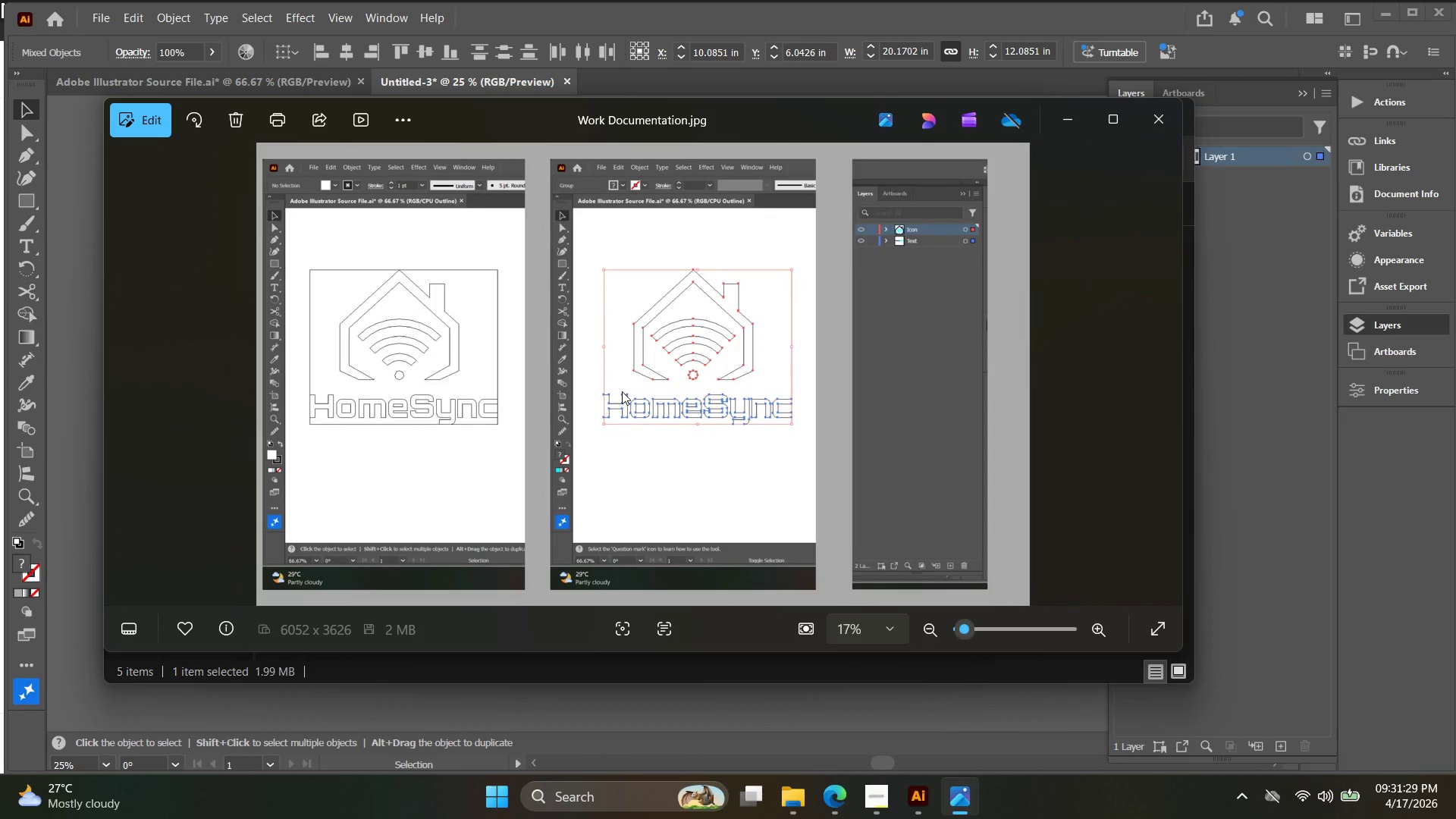 
scroll: coordinate [622, 391], scroll_direction: up, amount: 4.0
 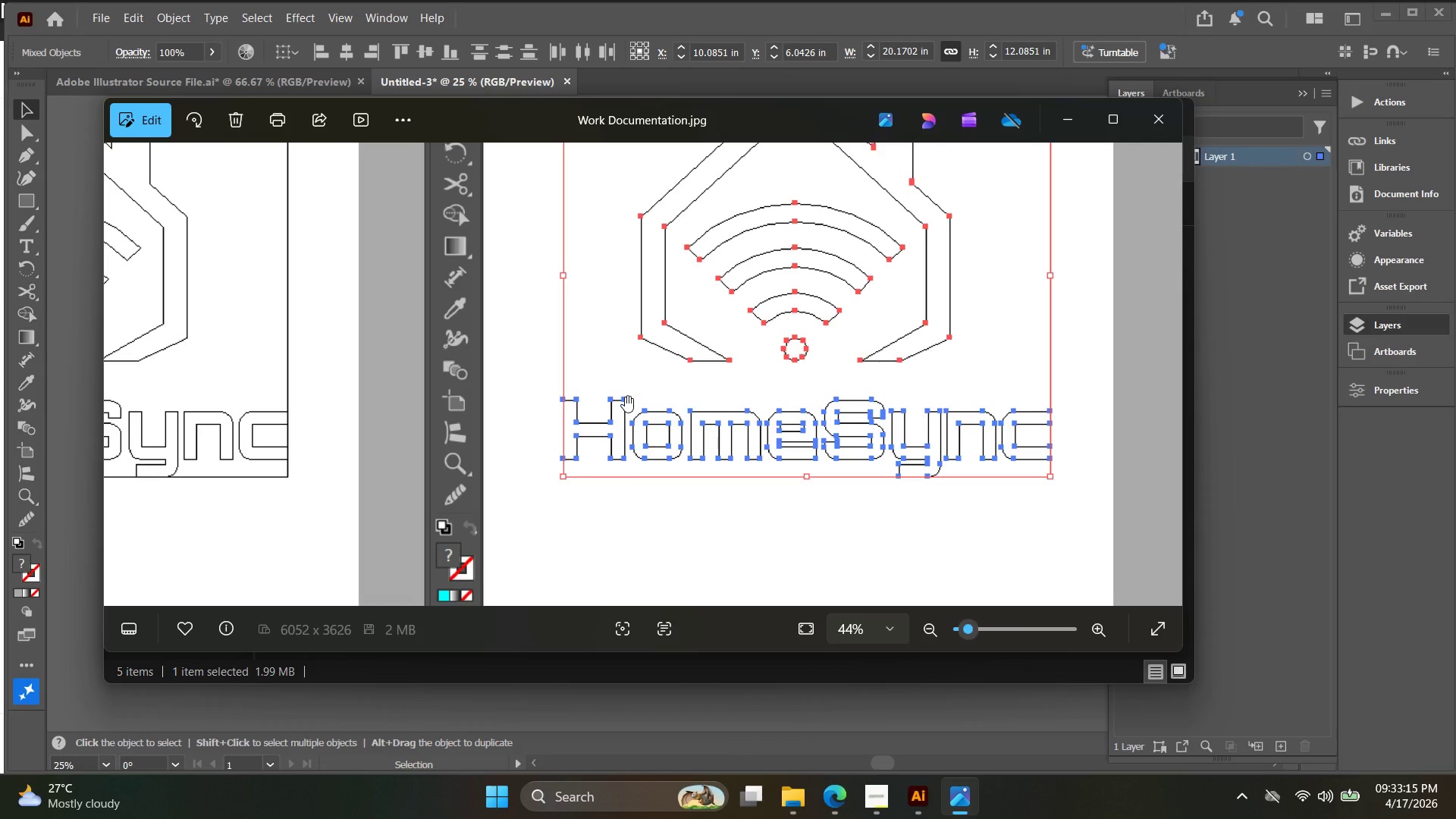 
wait(109.2)
 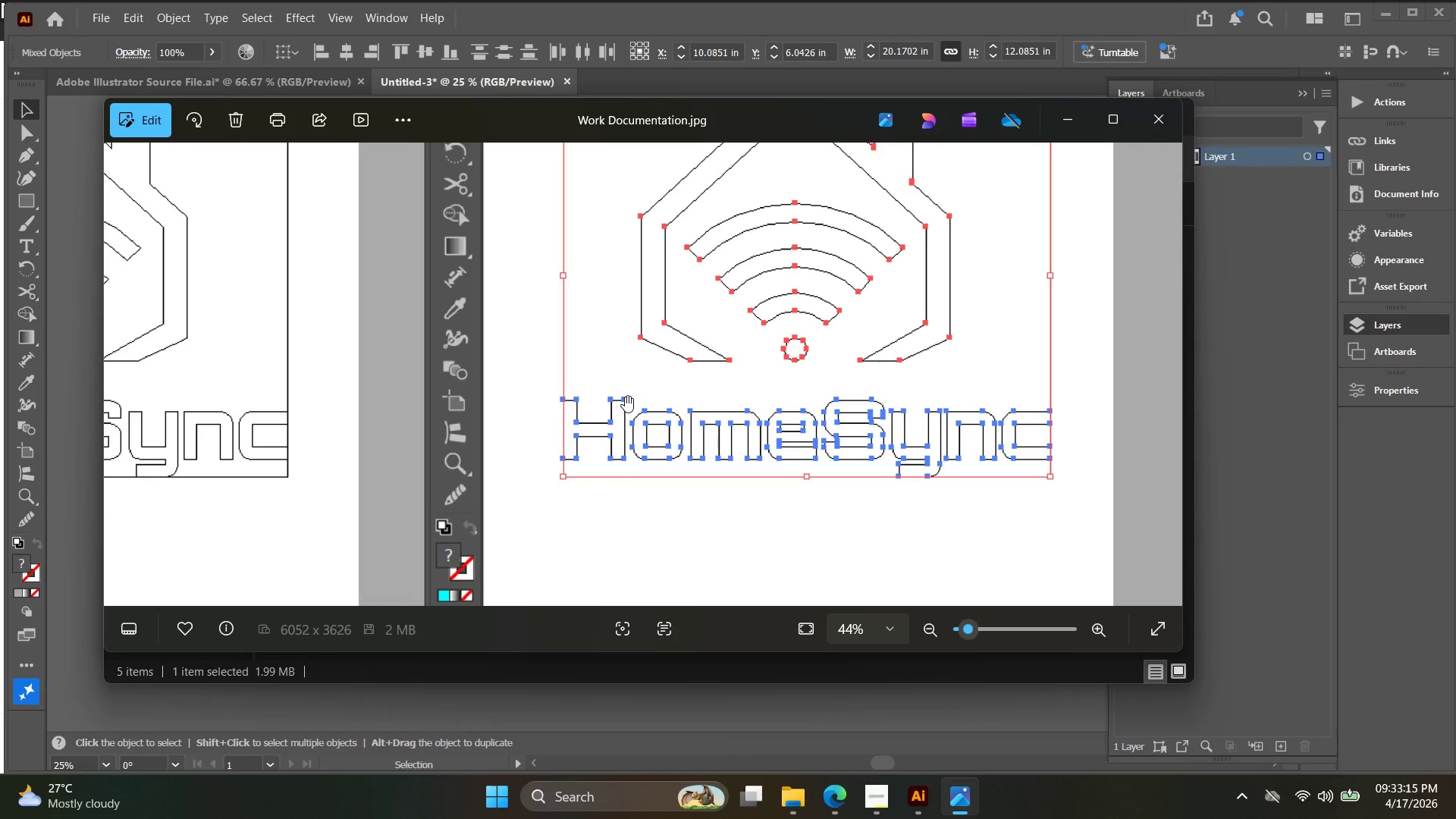 
scroll: coordinate [931, 450], scroll_direction: down, amount: 11.0
 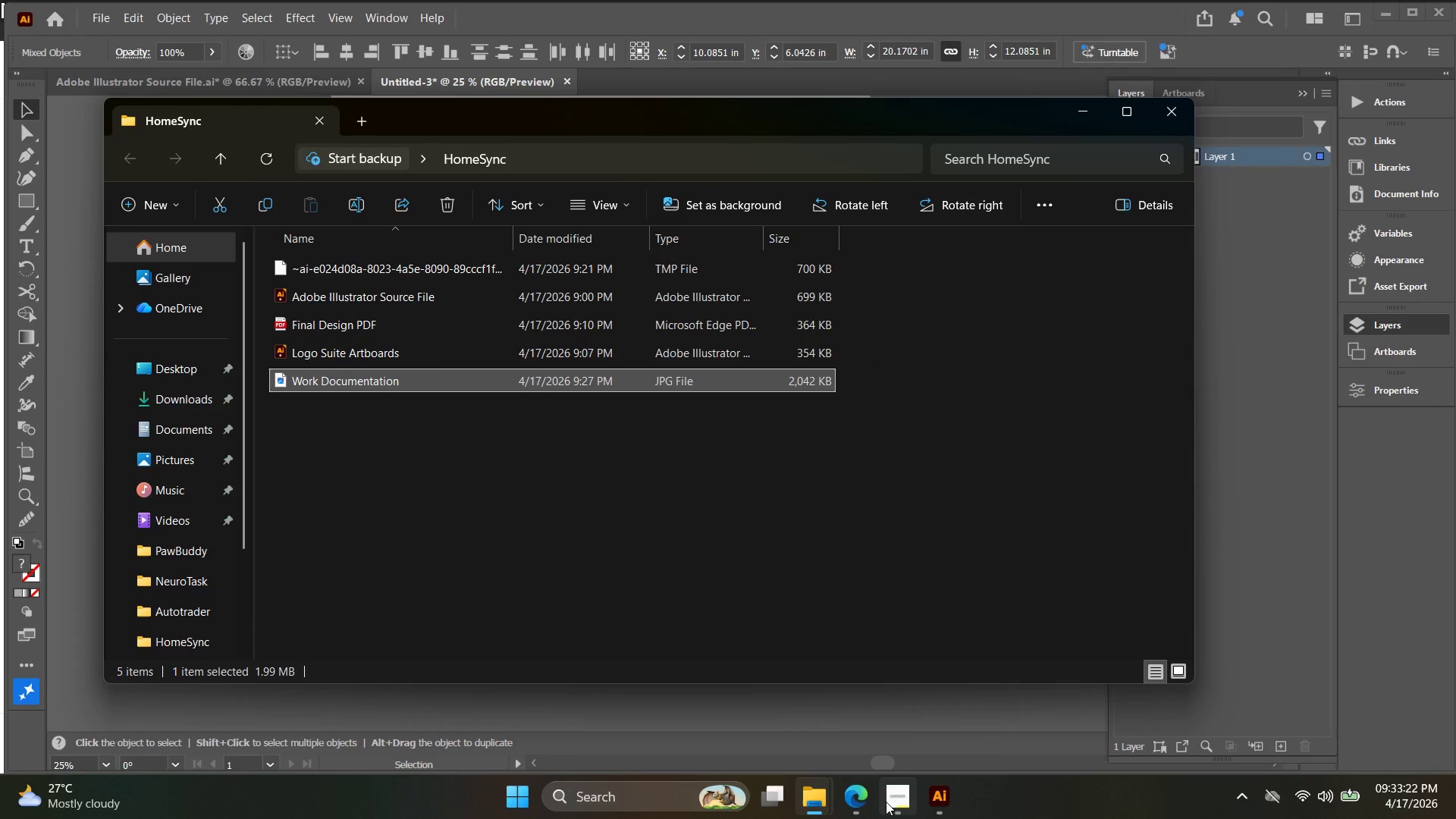 
left_click([886, 802])